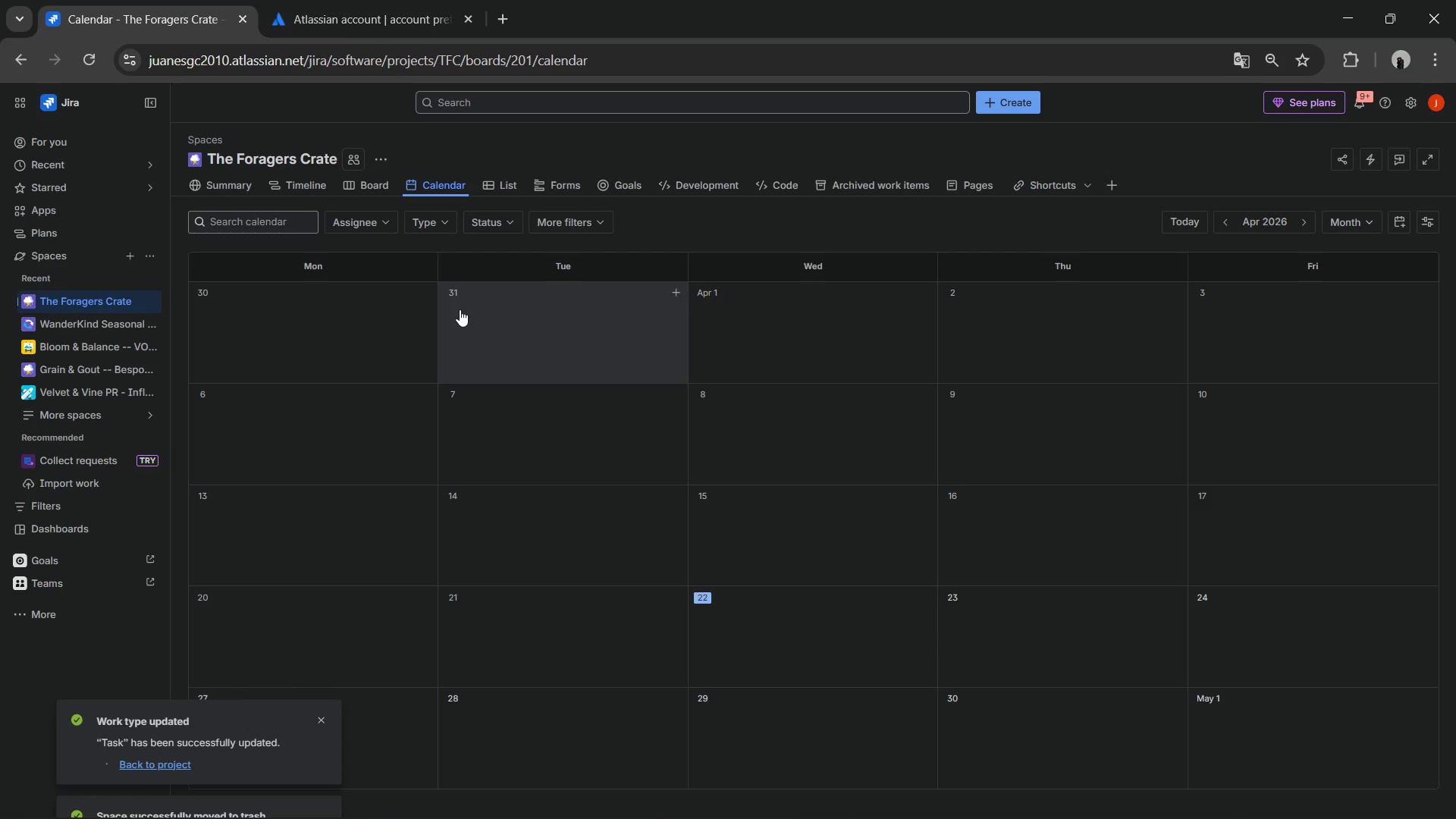 
wait(33.22)
 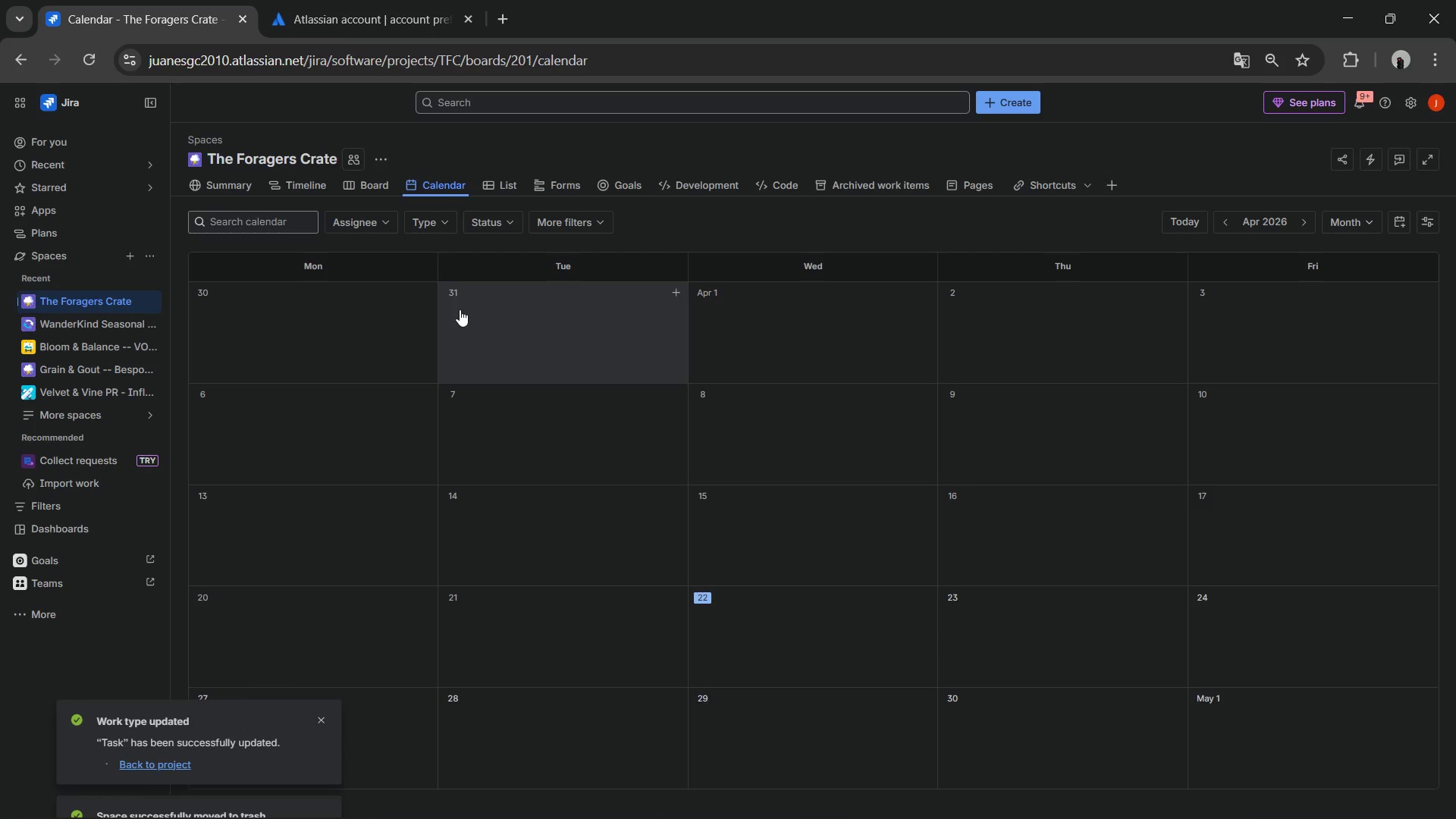 
left_click([494, 180])
 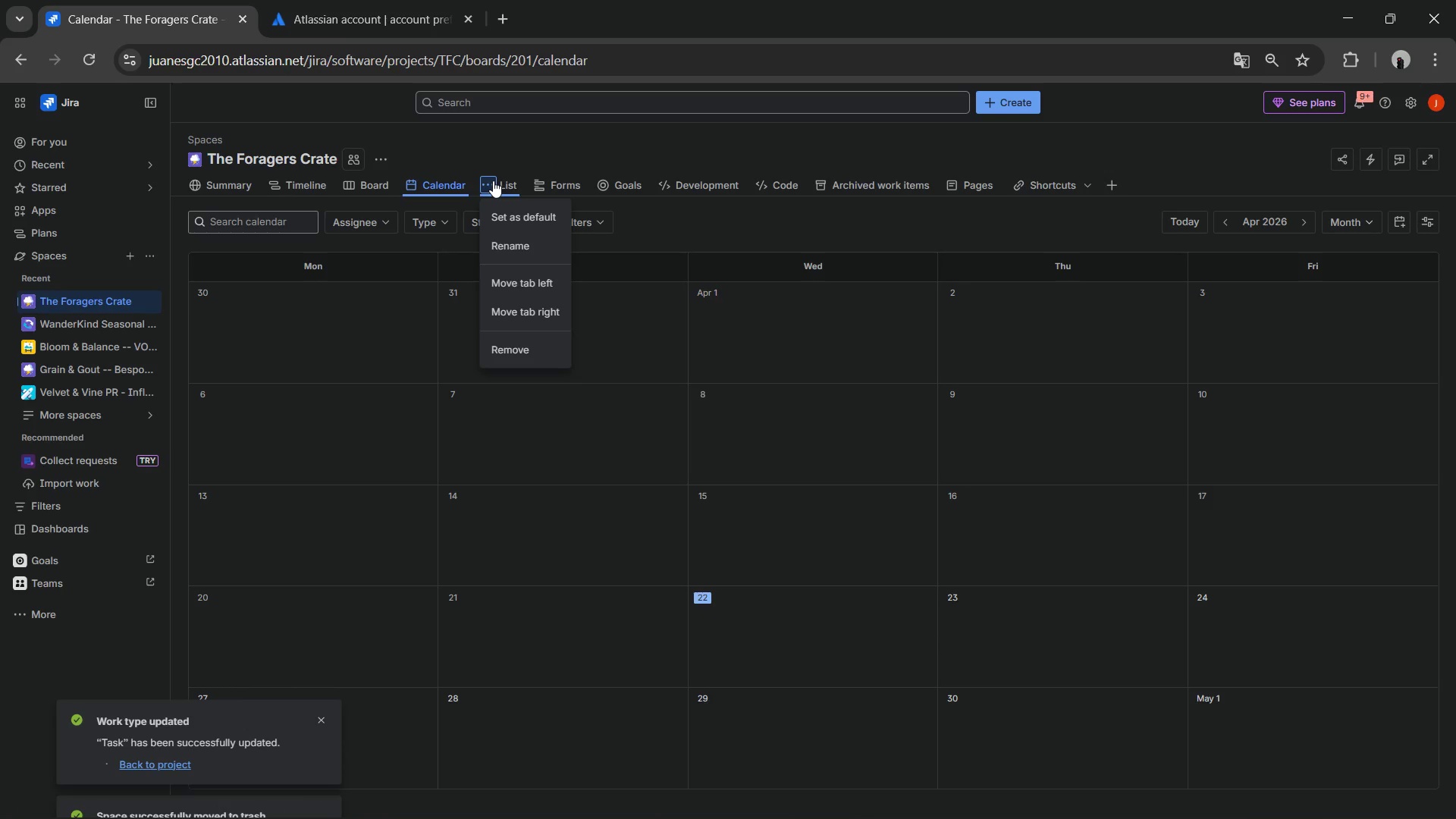 
left_click([507, 184])
 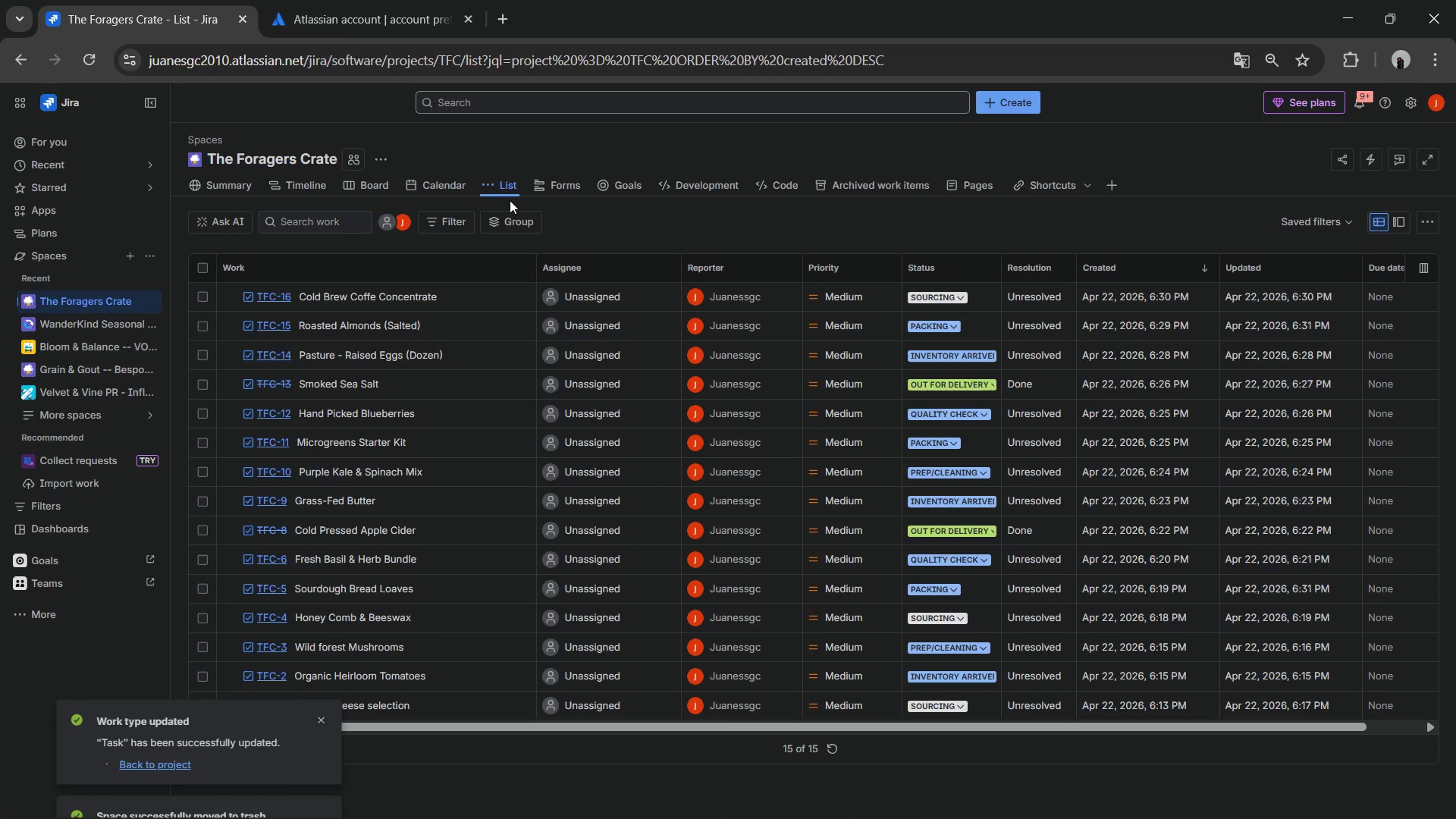 
wait(12.5)
 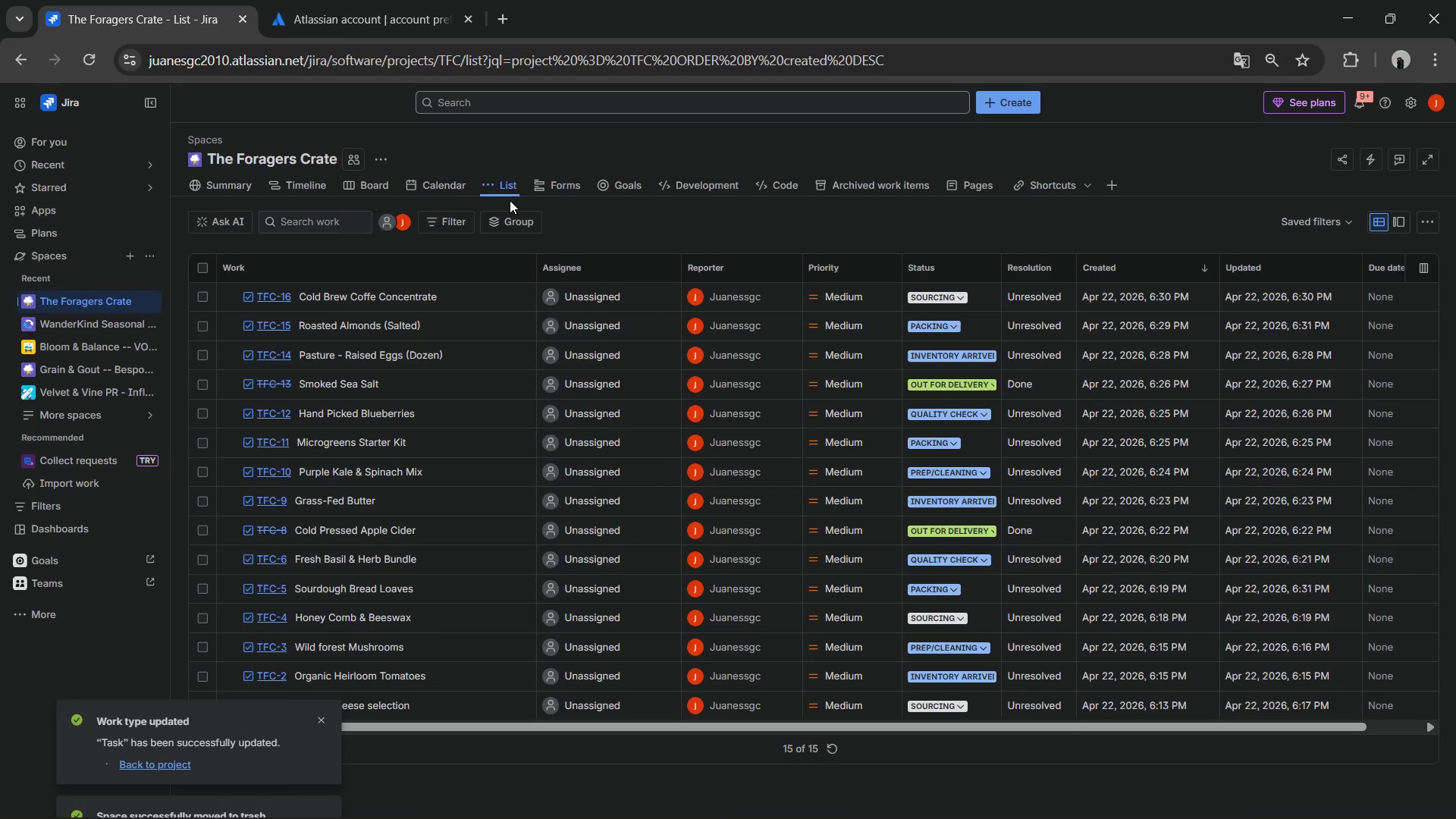 
left_click_drag(start_coordinate=[1118, 729], to_coordinate=[1235, 723])
 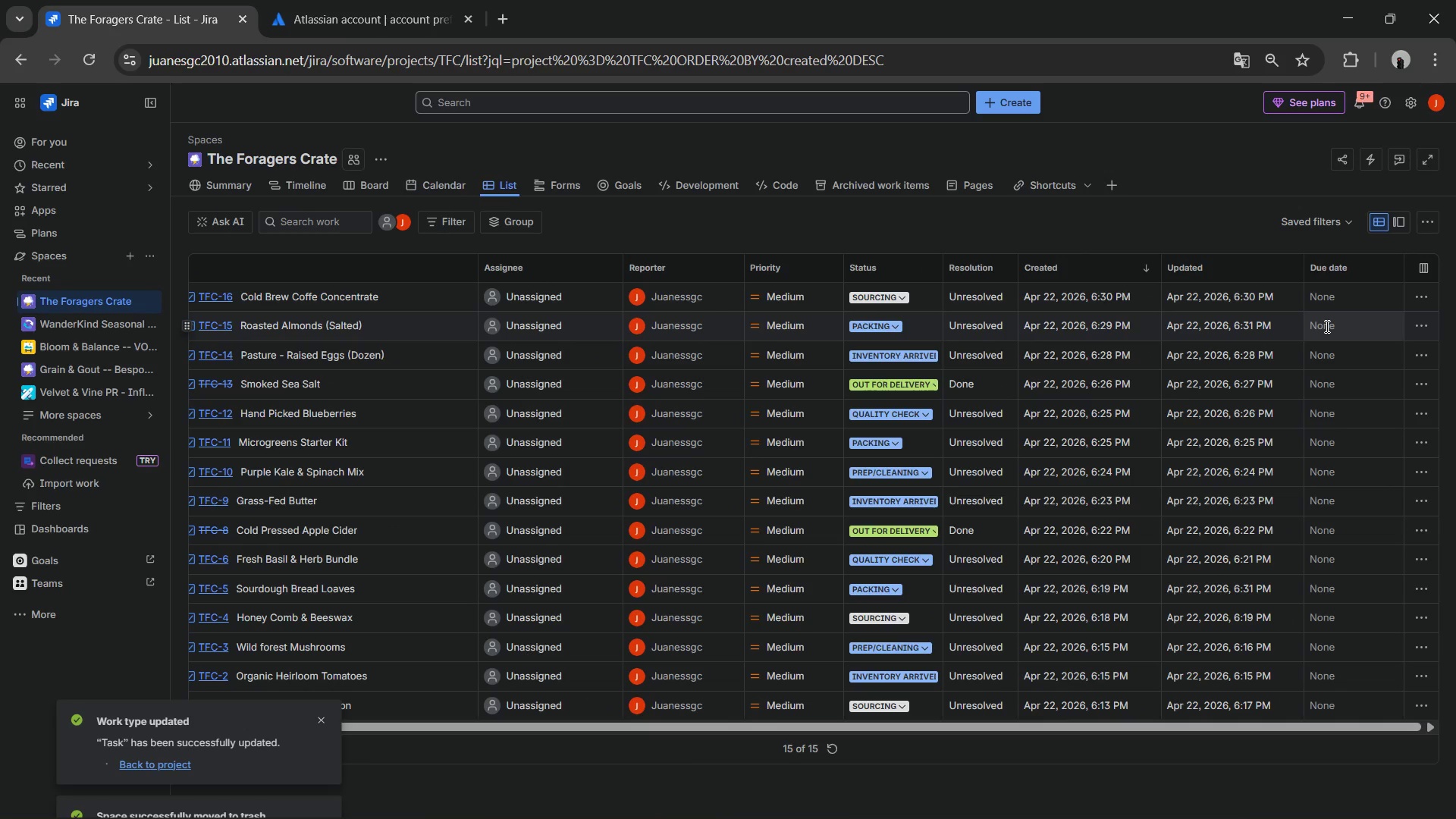 
double_click([1326, 326])
 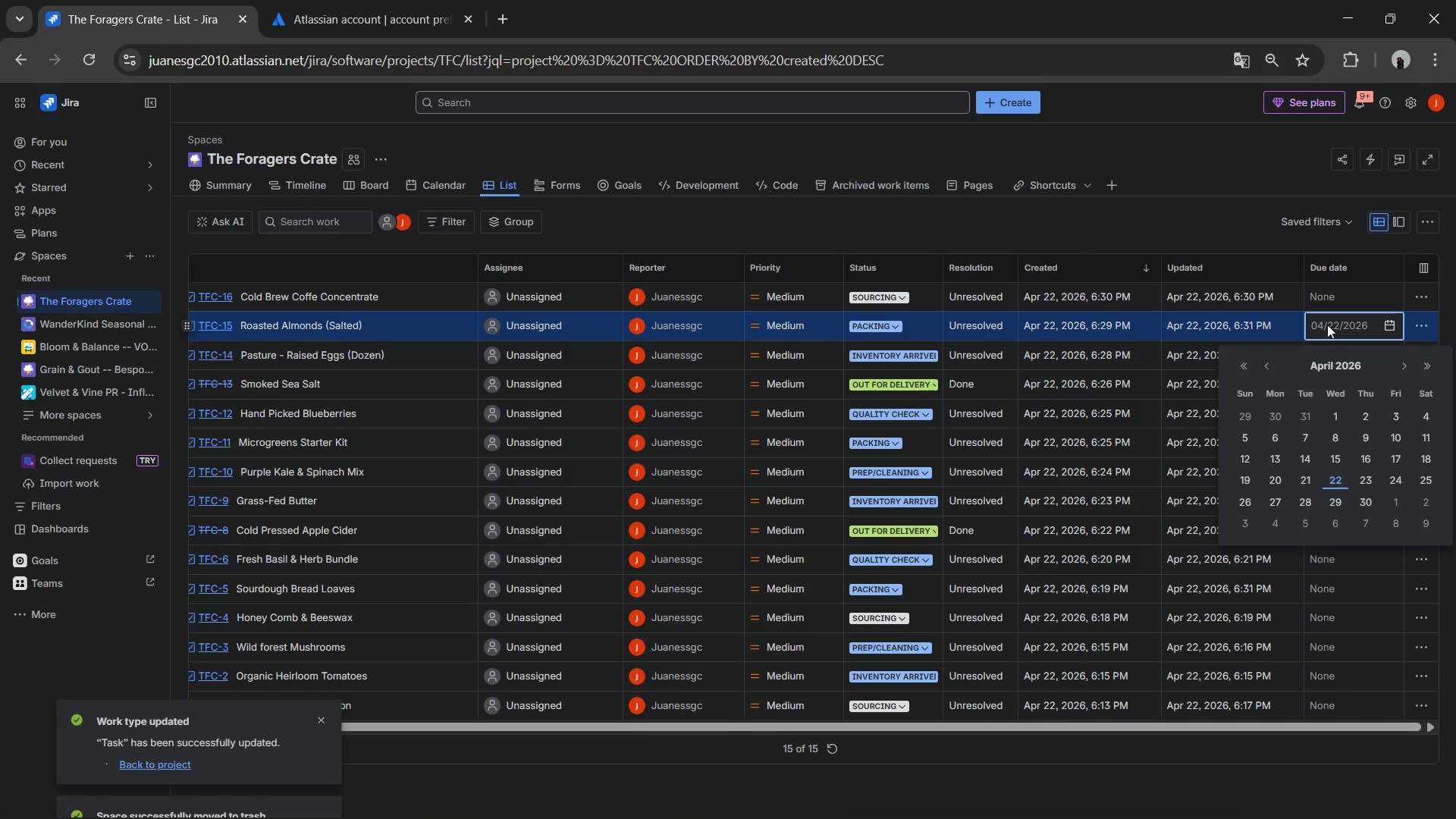 
wait(8.81)
 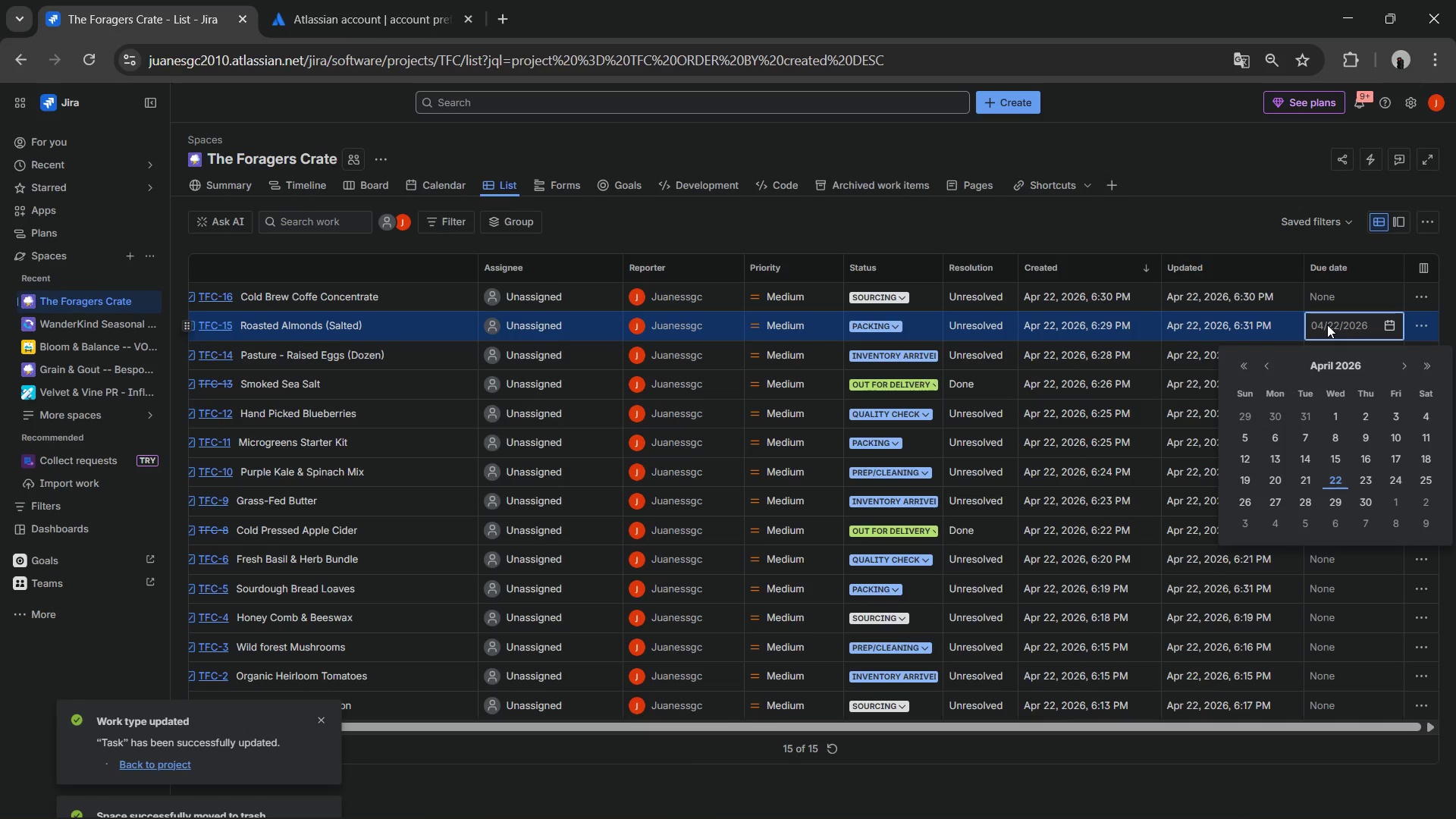 
left_click([1161, 229])
 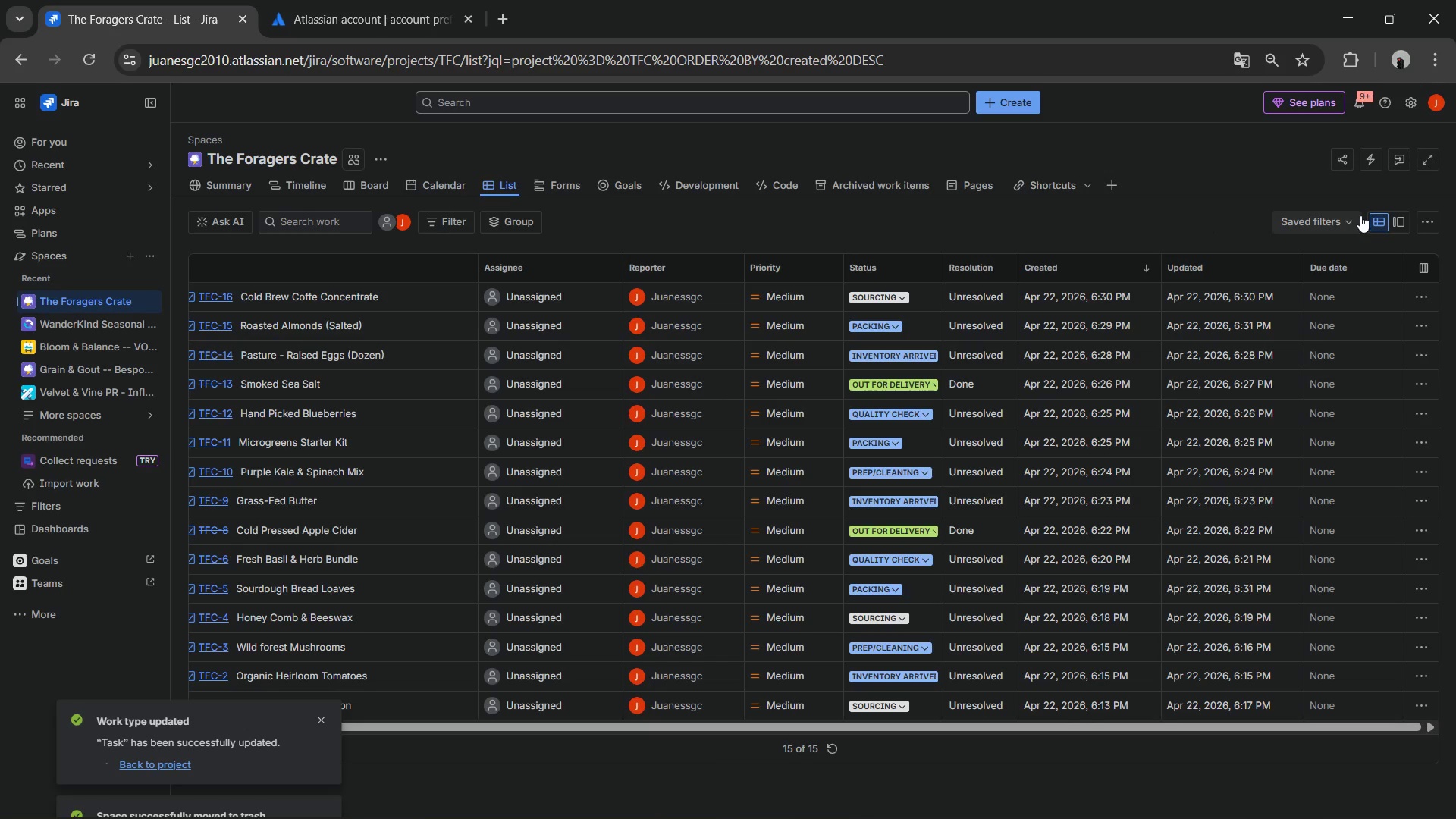 
left_click([1335, 218])
 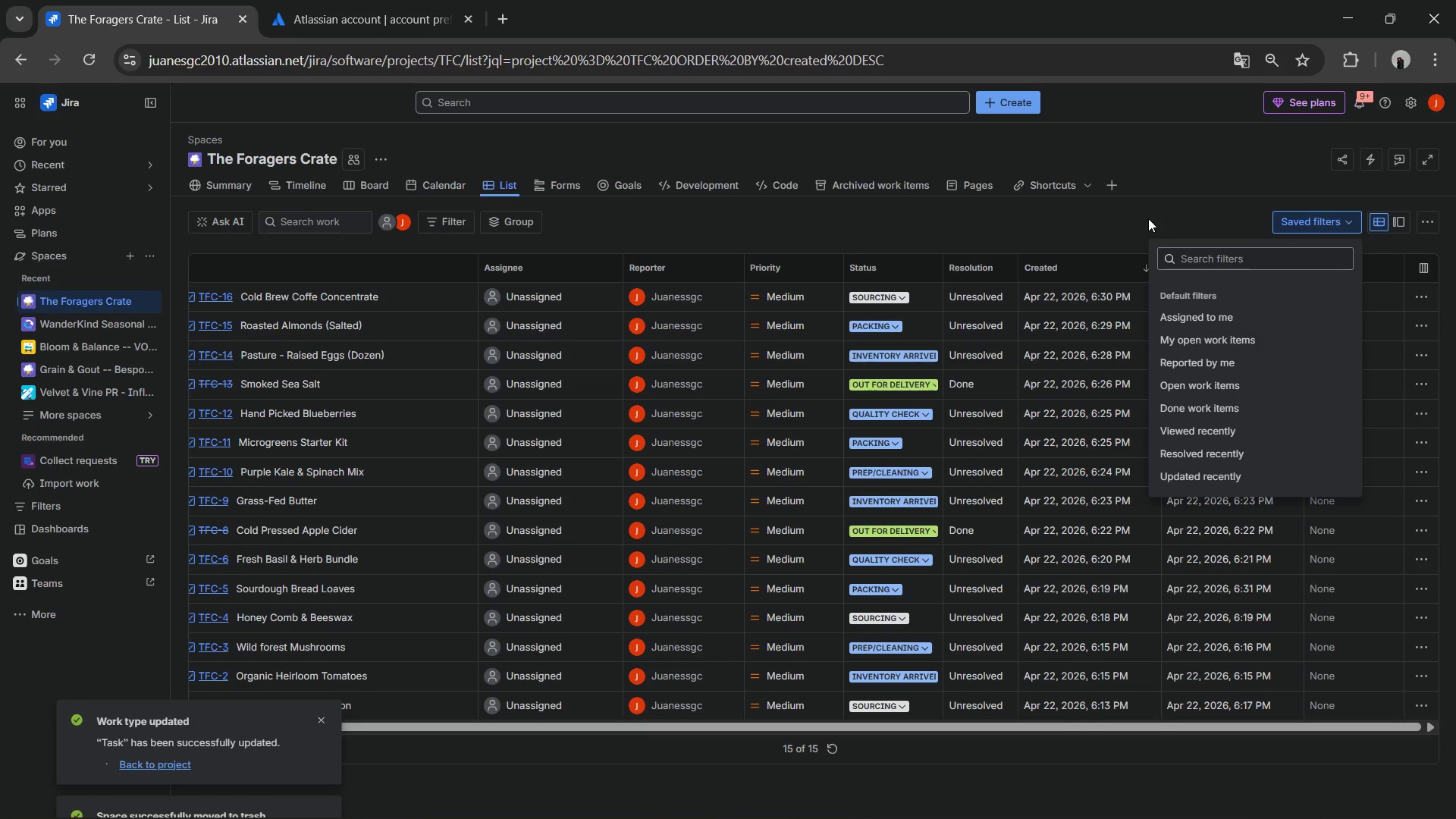 
left_click([1148, 218])
 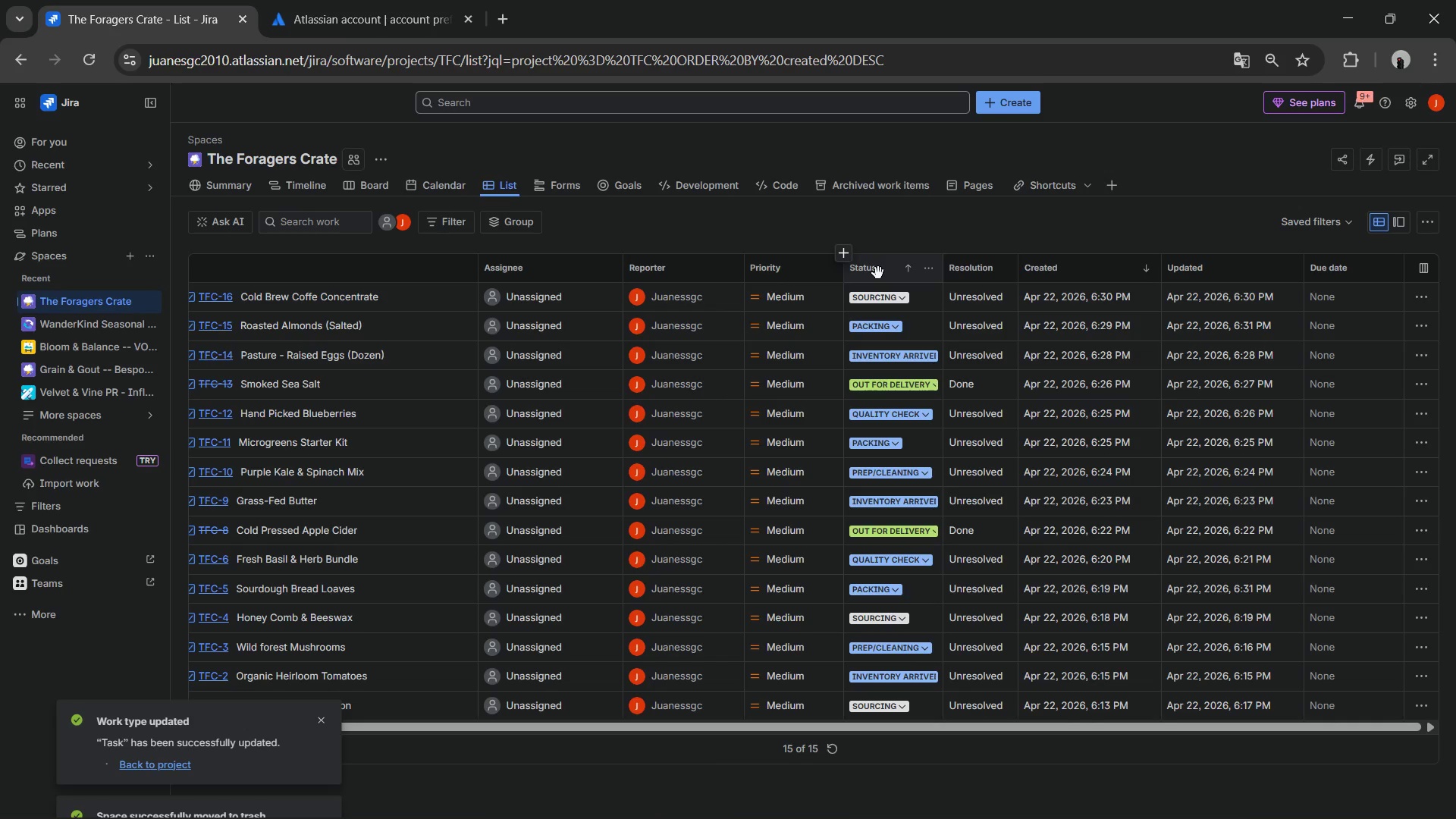 
left_click([907, 275])
 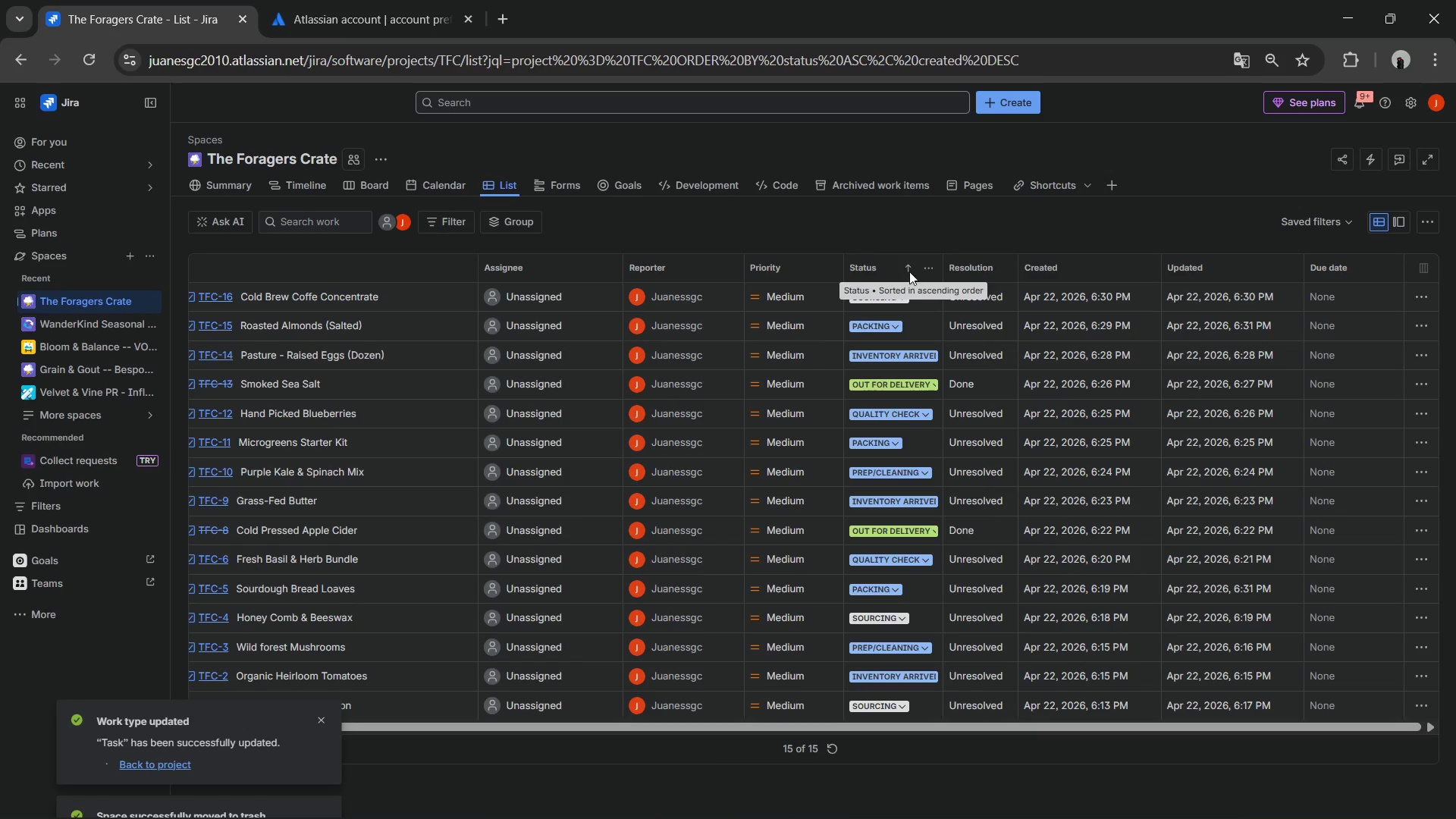 
left_click([909, 269])
 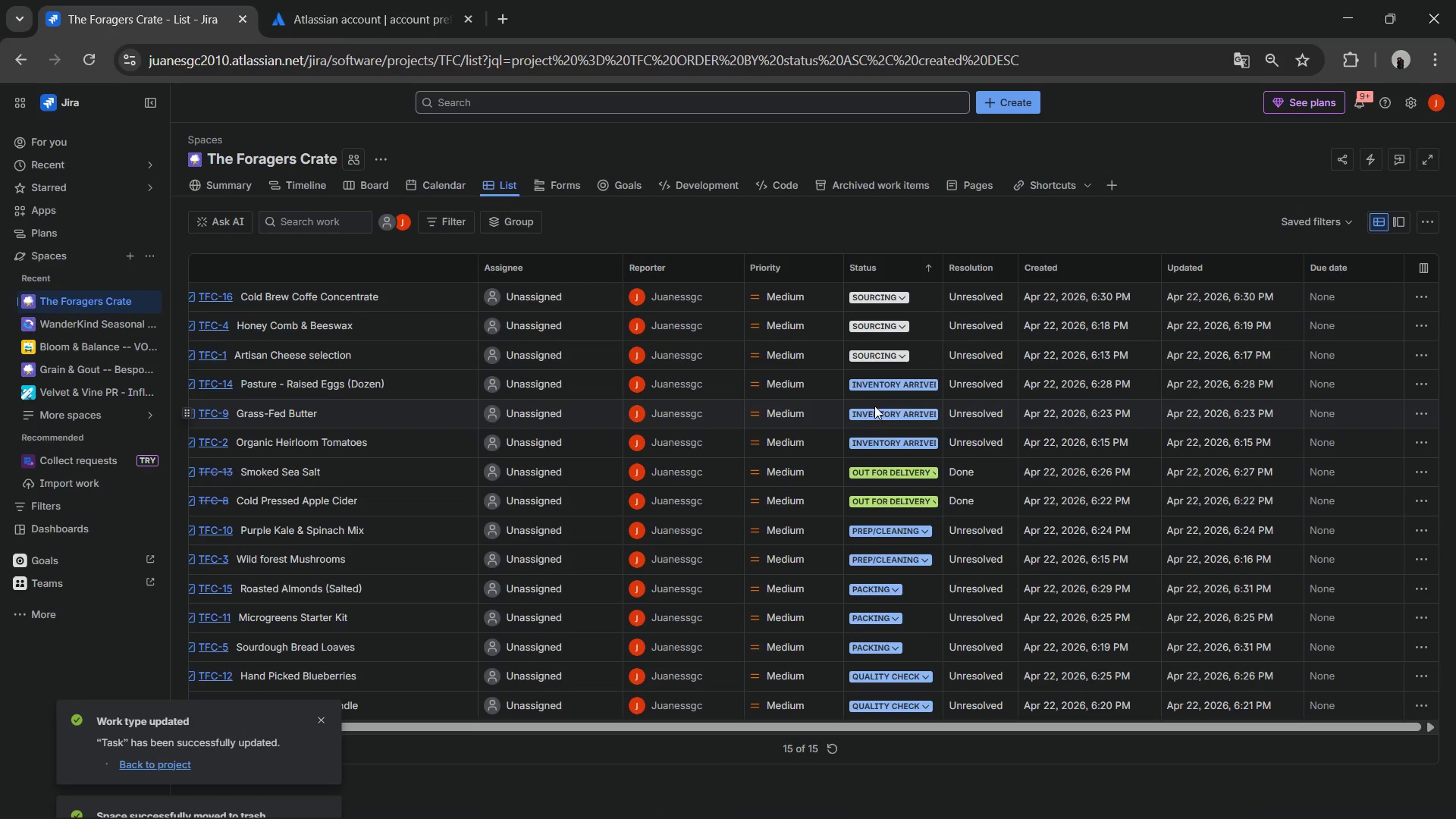 
wait(9.89)
 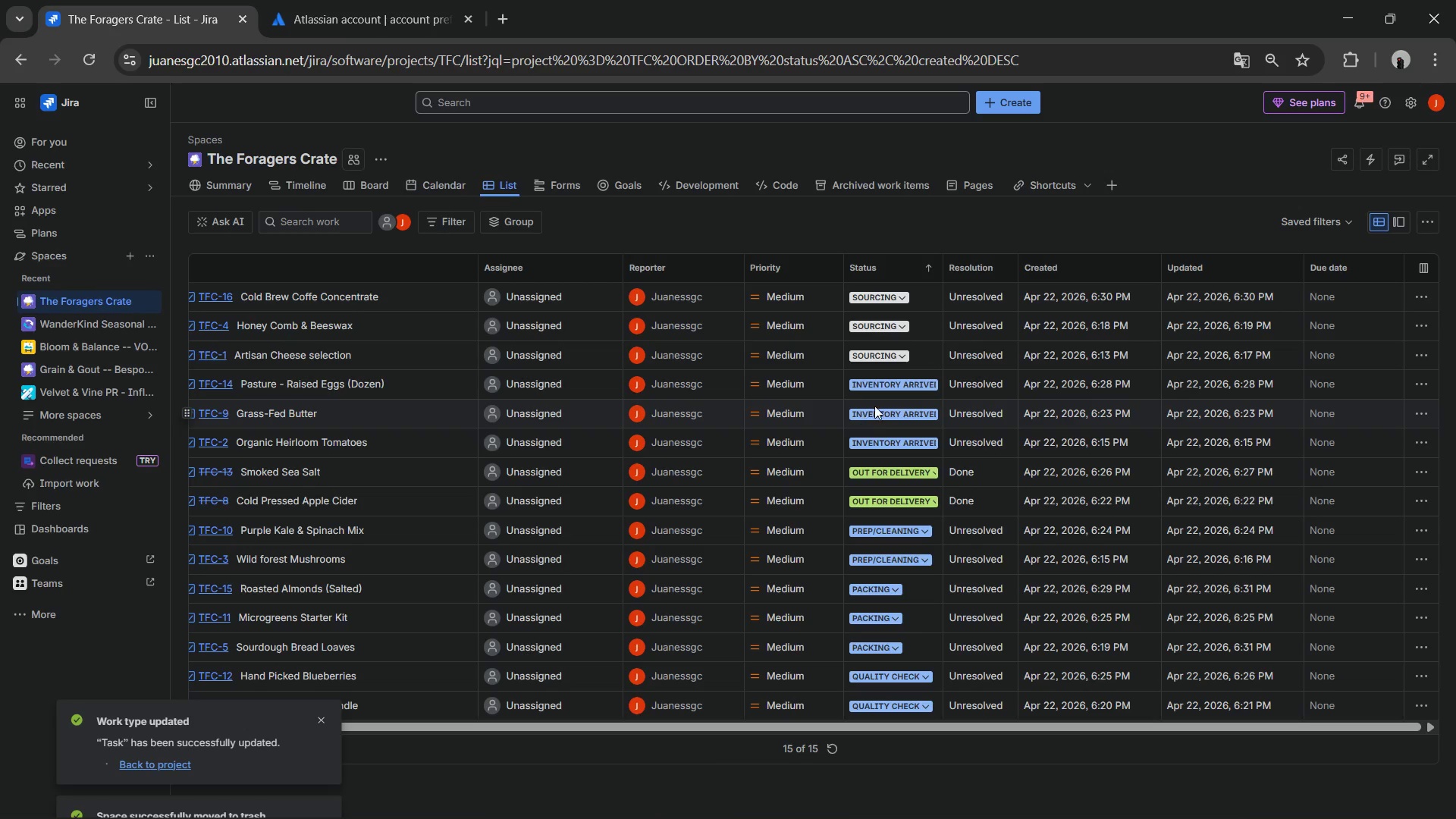 
left_click([1201, 476])
 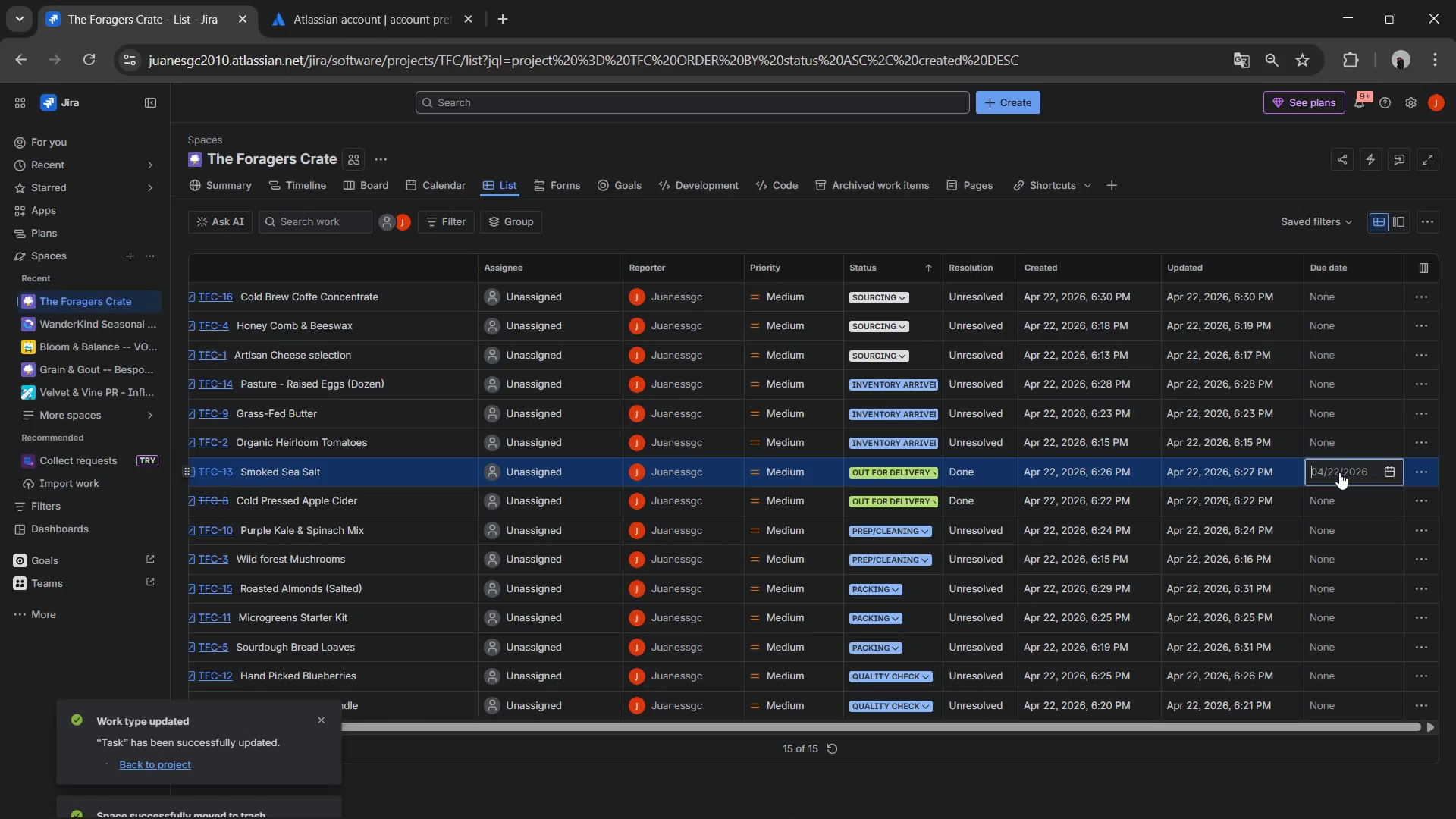 
left_click([1389, 471])
 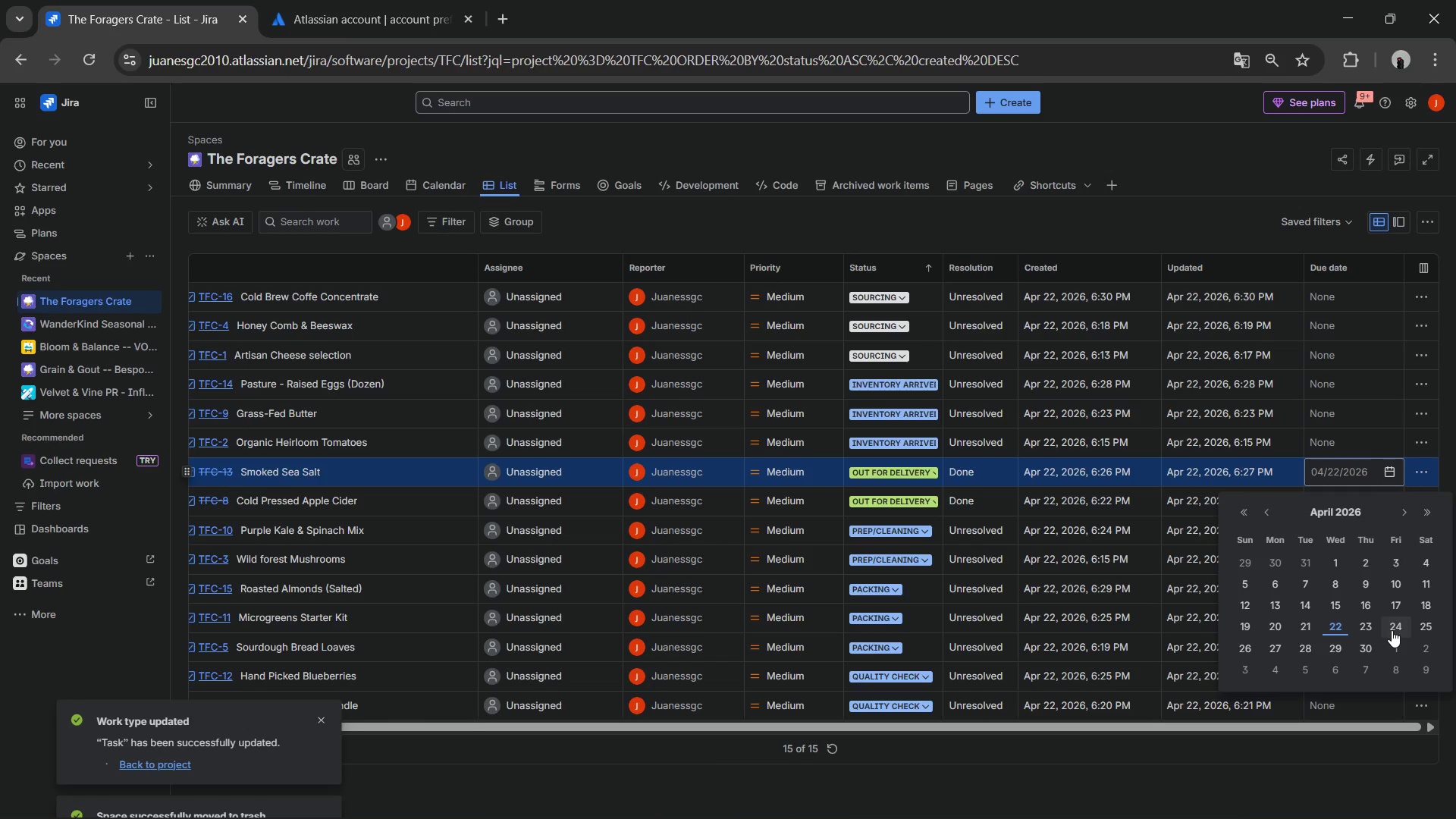 
left_click([1392, 630])
 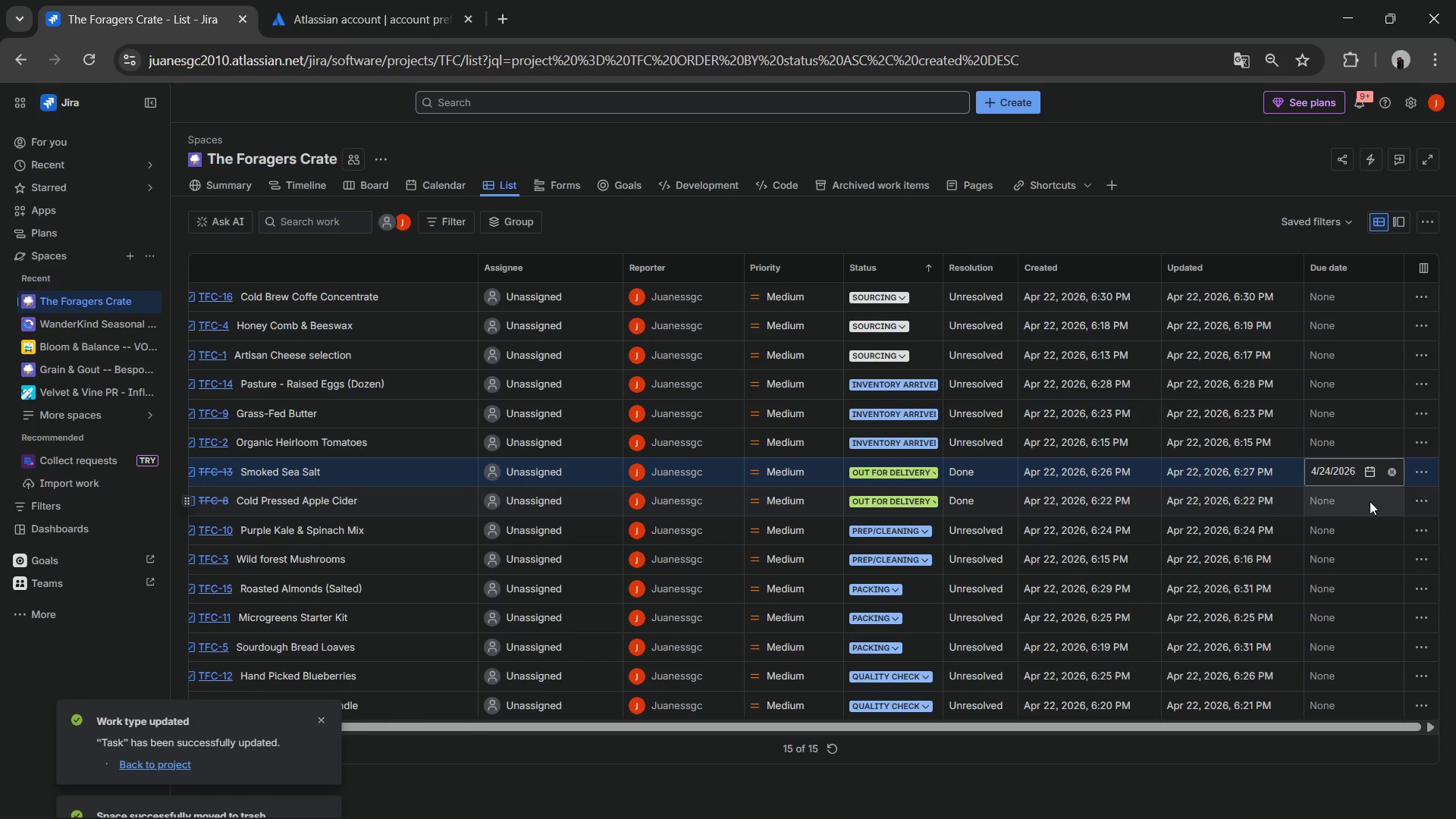 
left_click([1367, 504])
 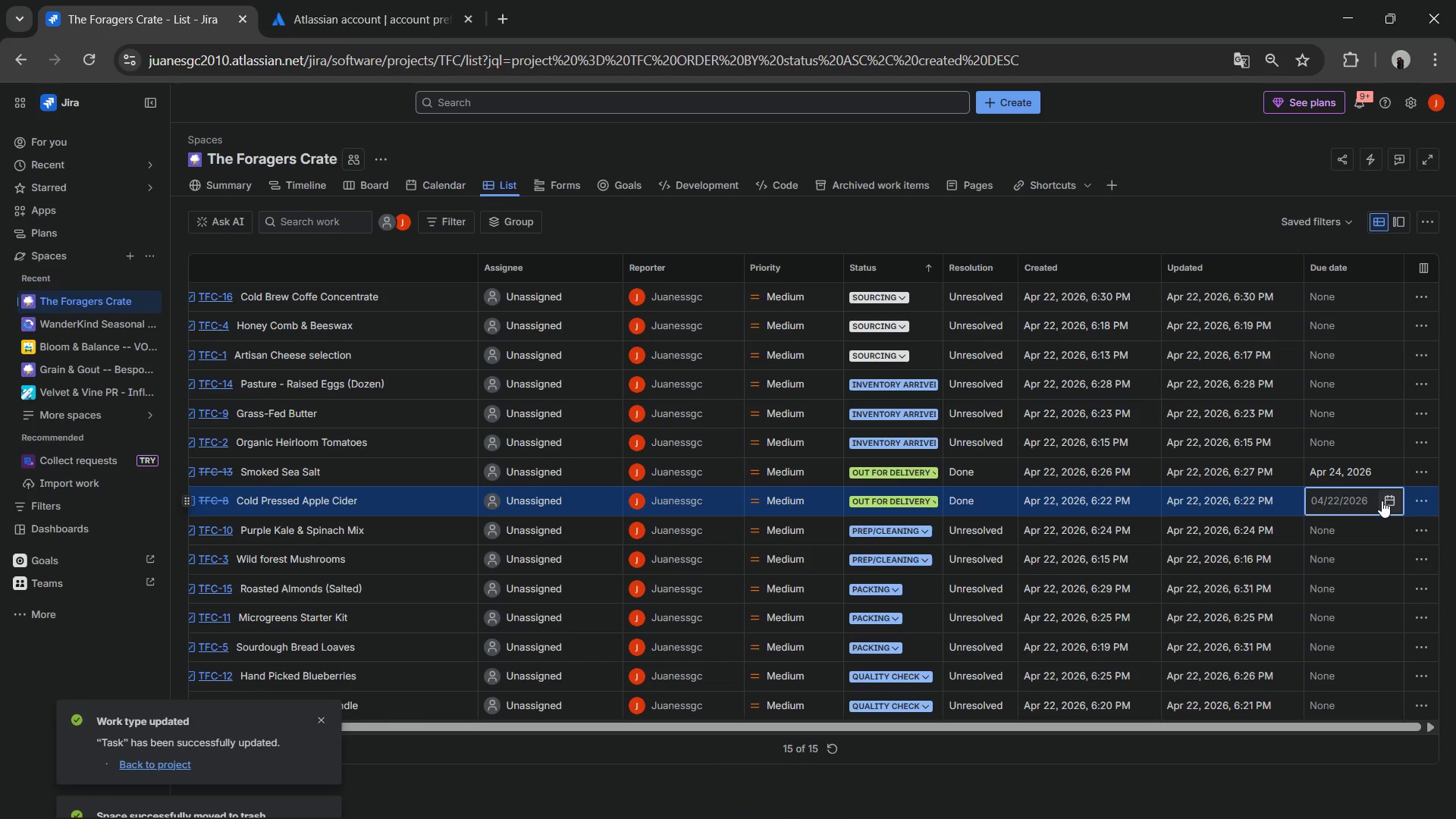 
left_click([1383, 500])
 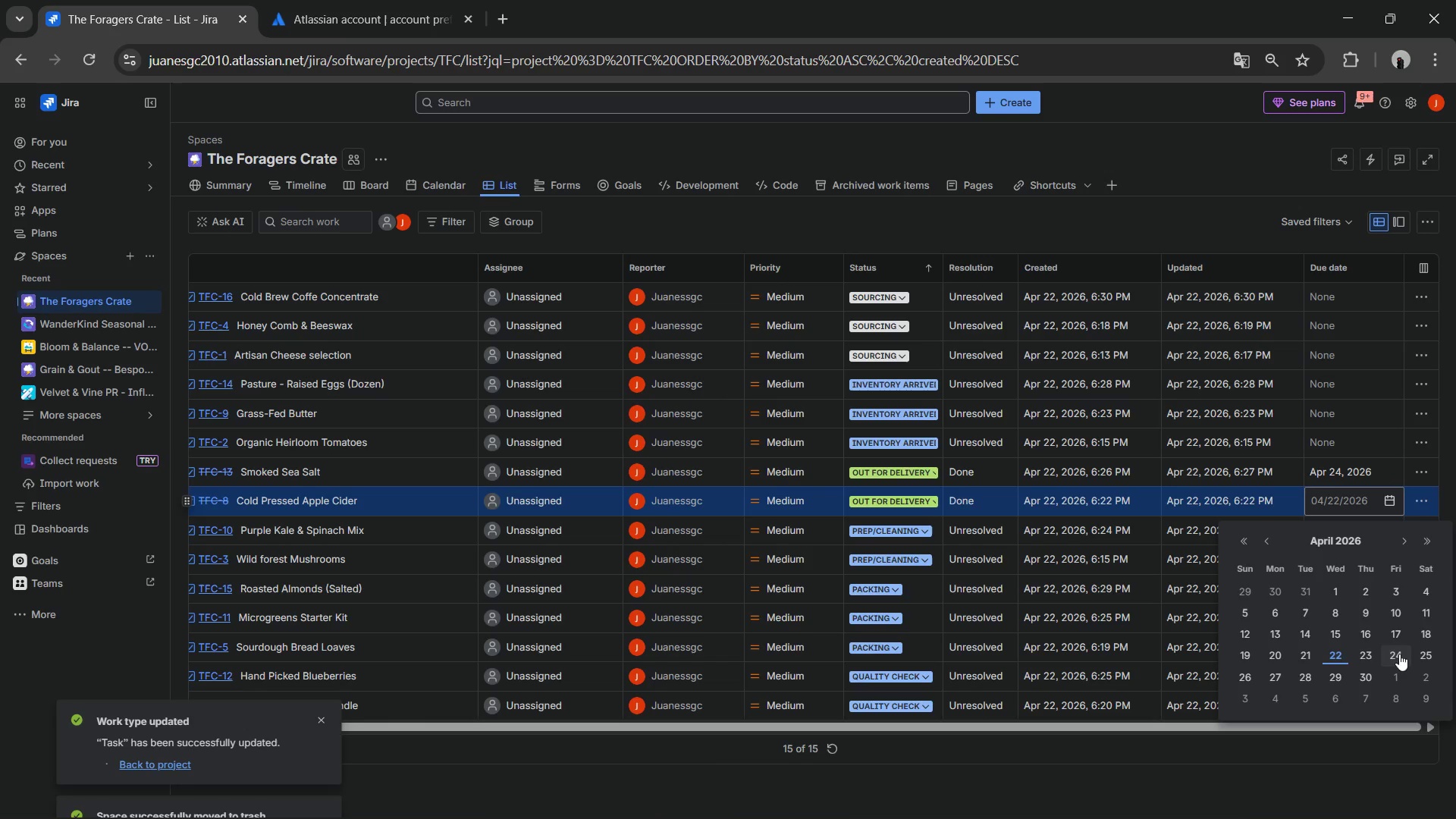 
left_click([1398, 659])
 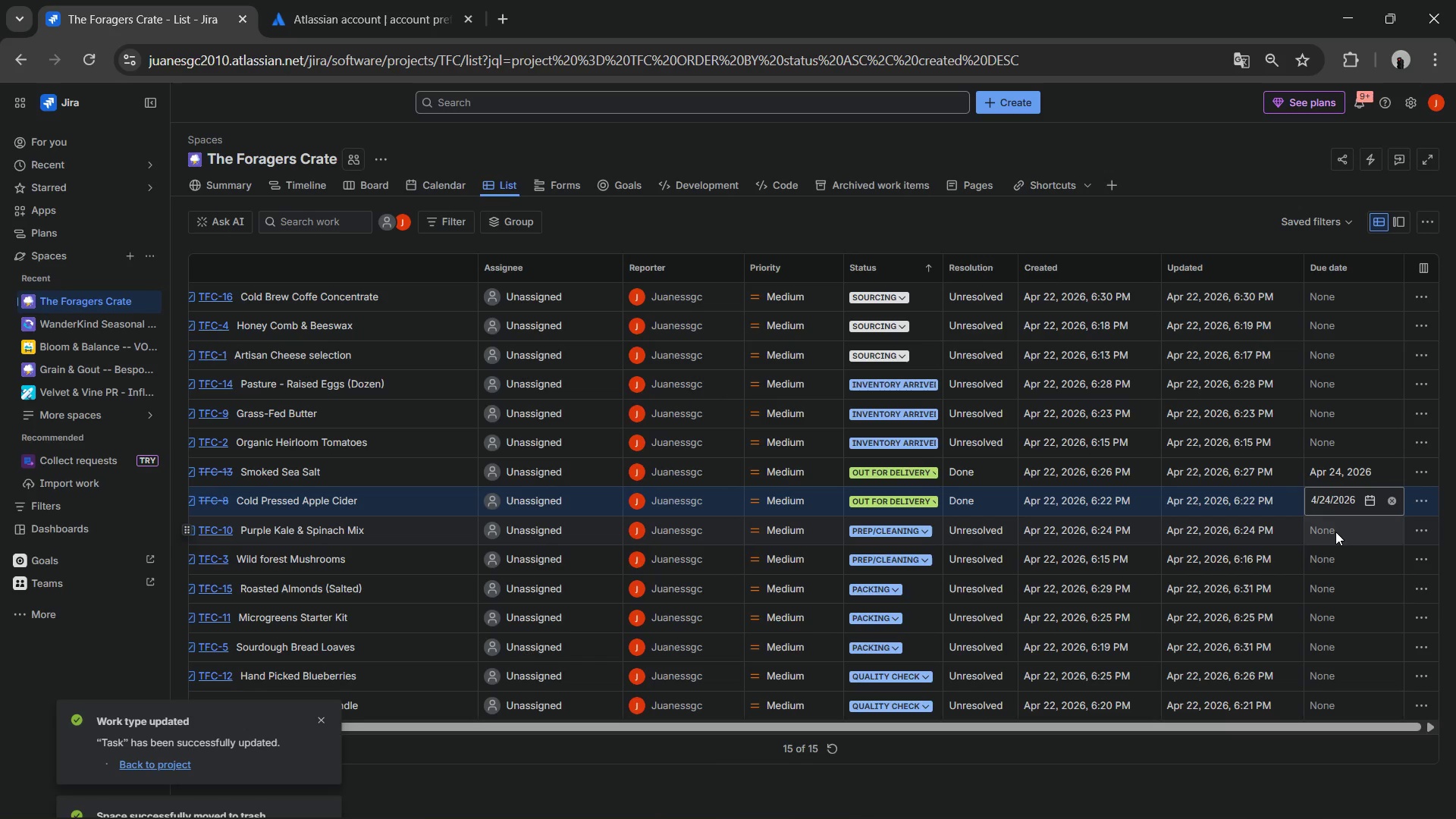 
left_click([1335, 530])
 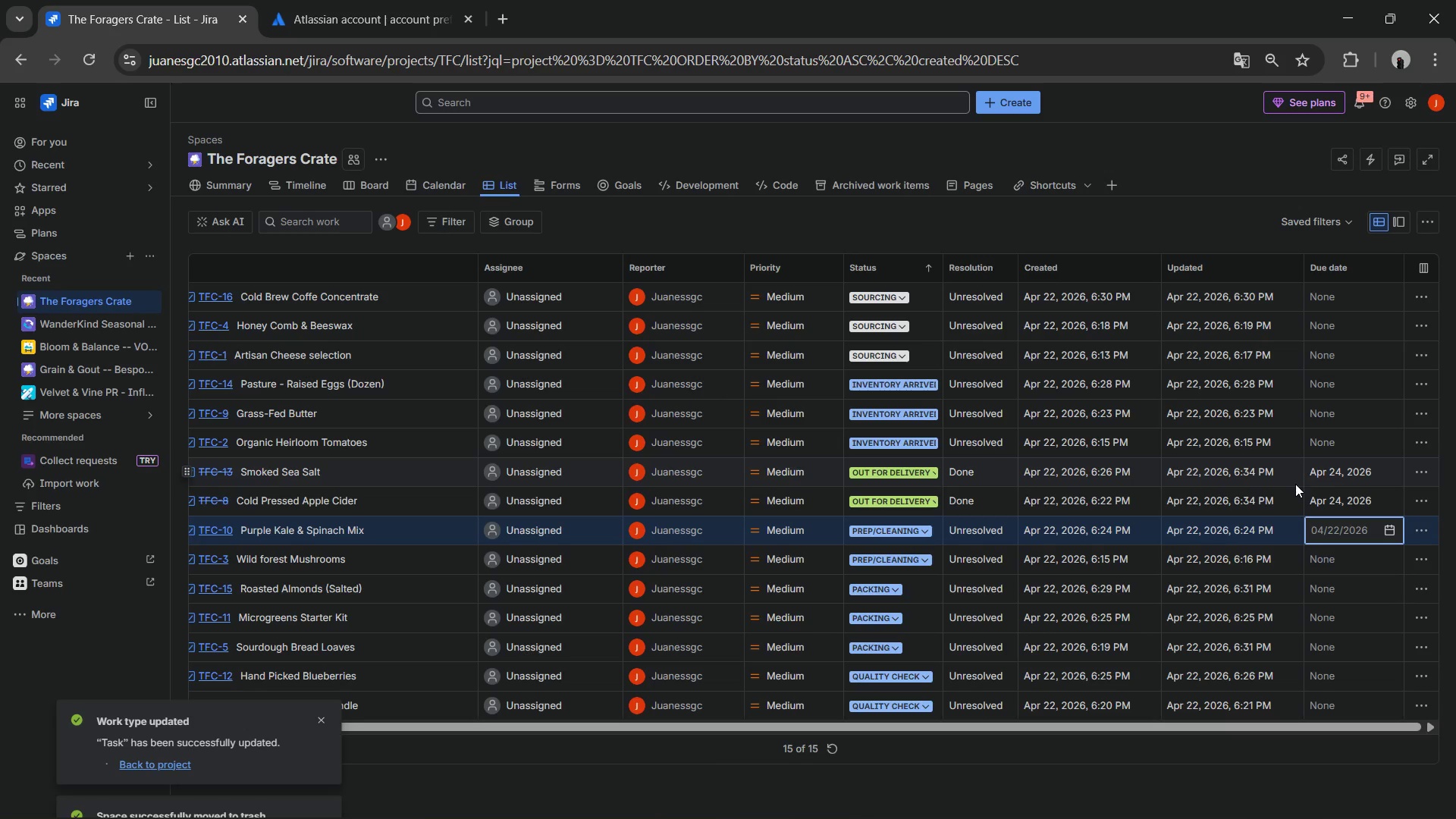 
wait(12.06)
 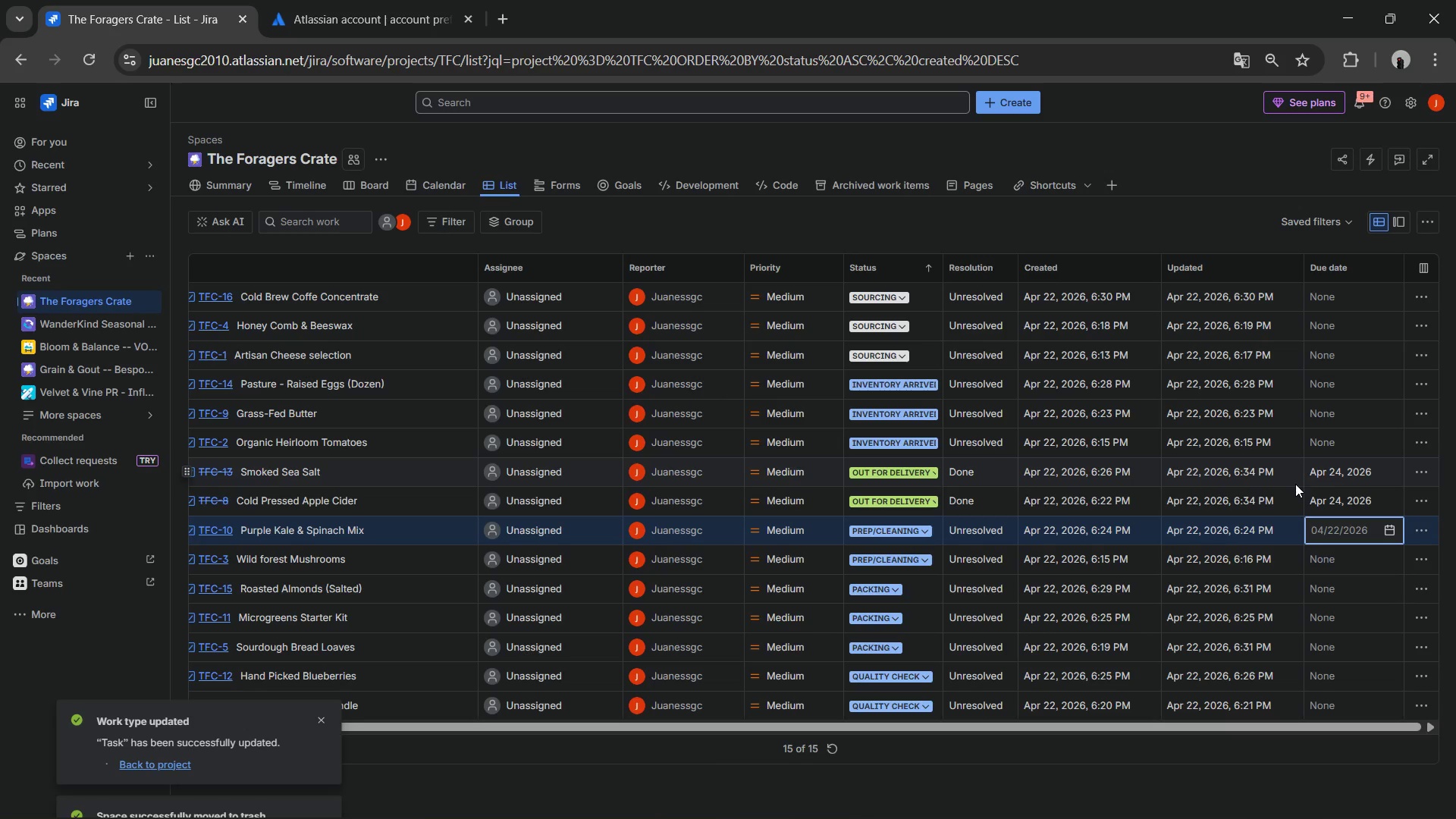 
scroll: coordinate [942, 376], scroll_direction: down, amount: 3.0
 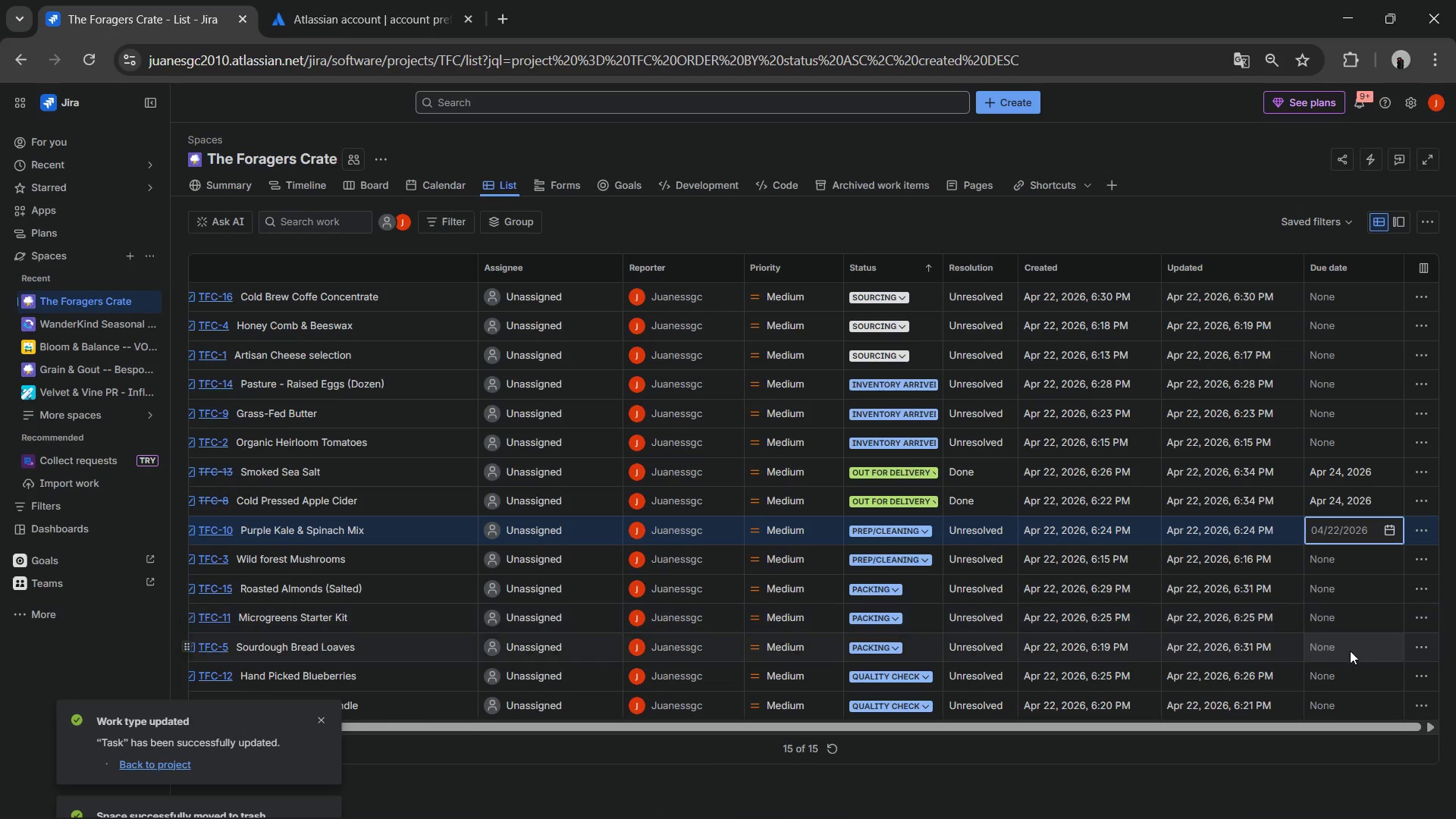 
left_click([1337, 675])
 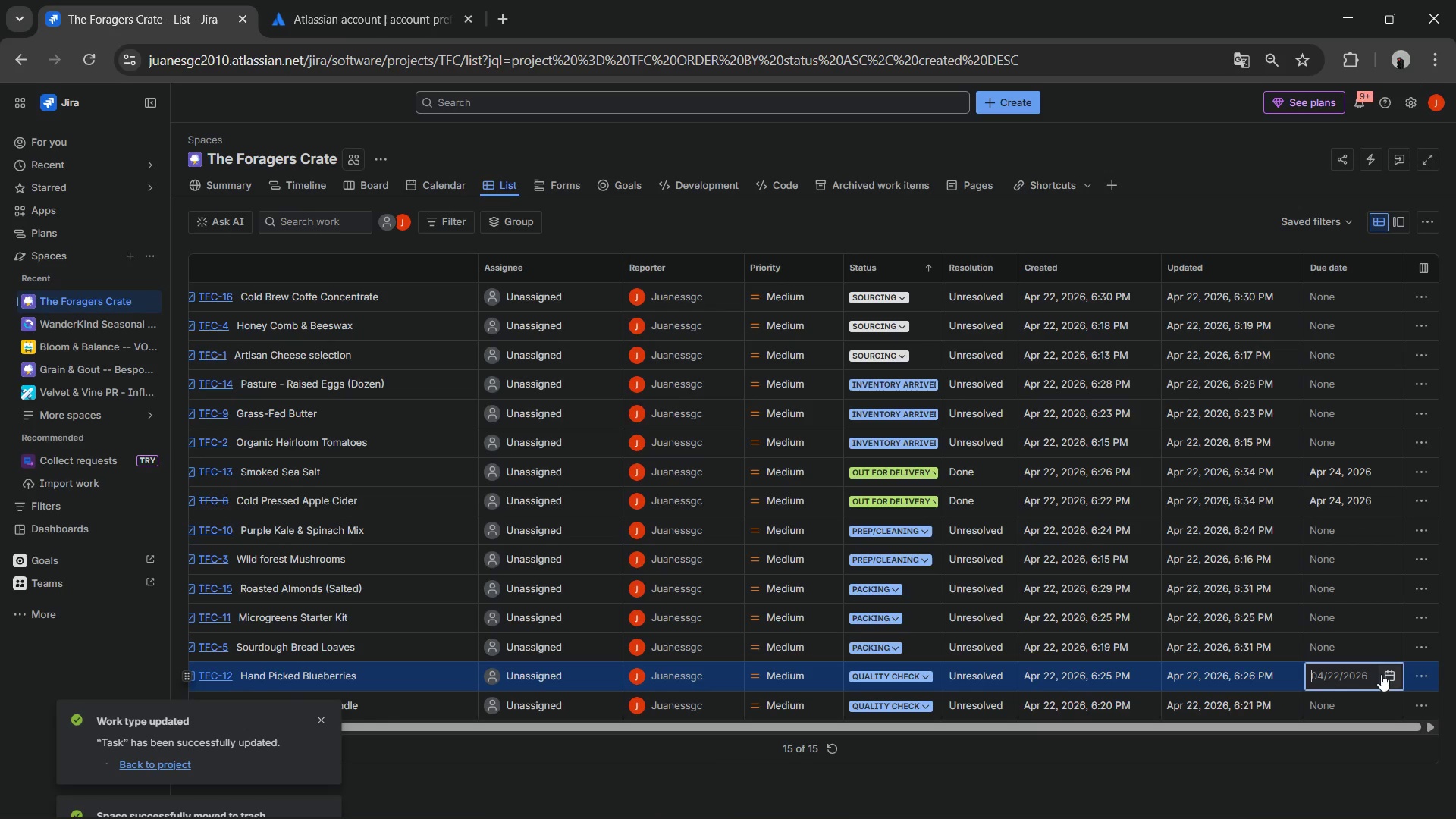 
left_click([1384, 674])
 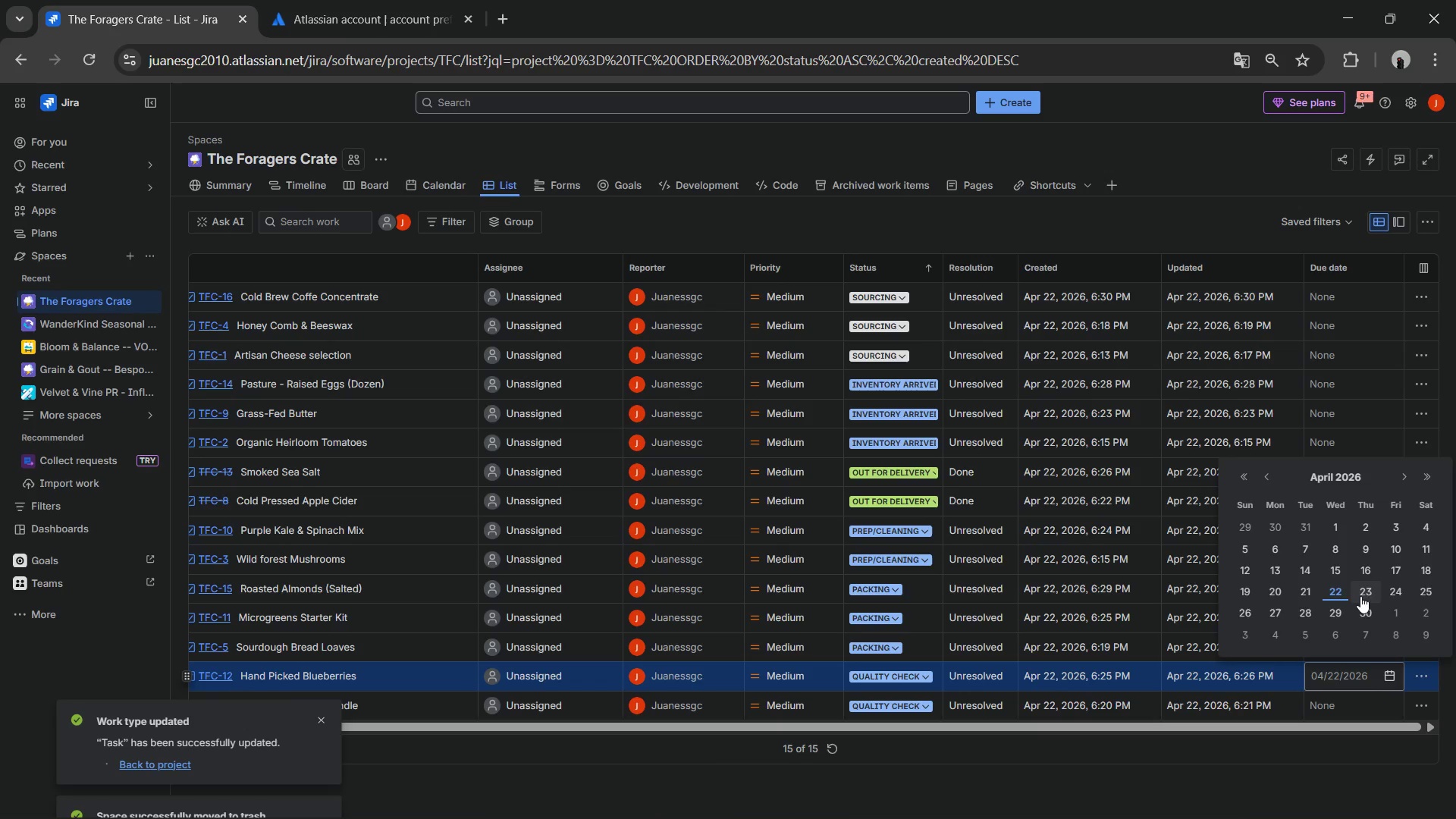 
left_click([1390, 590])
 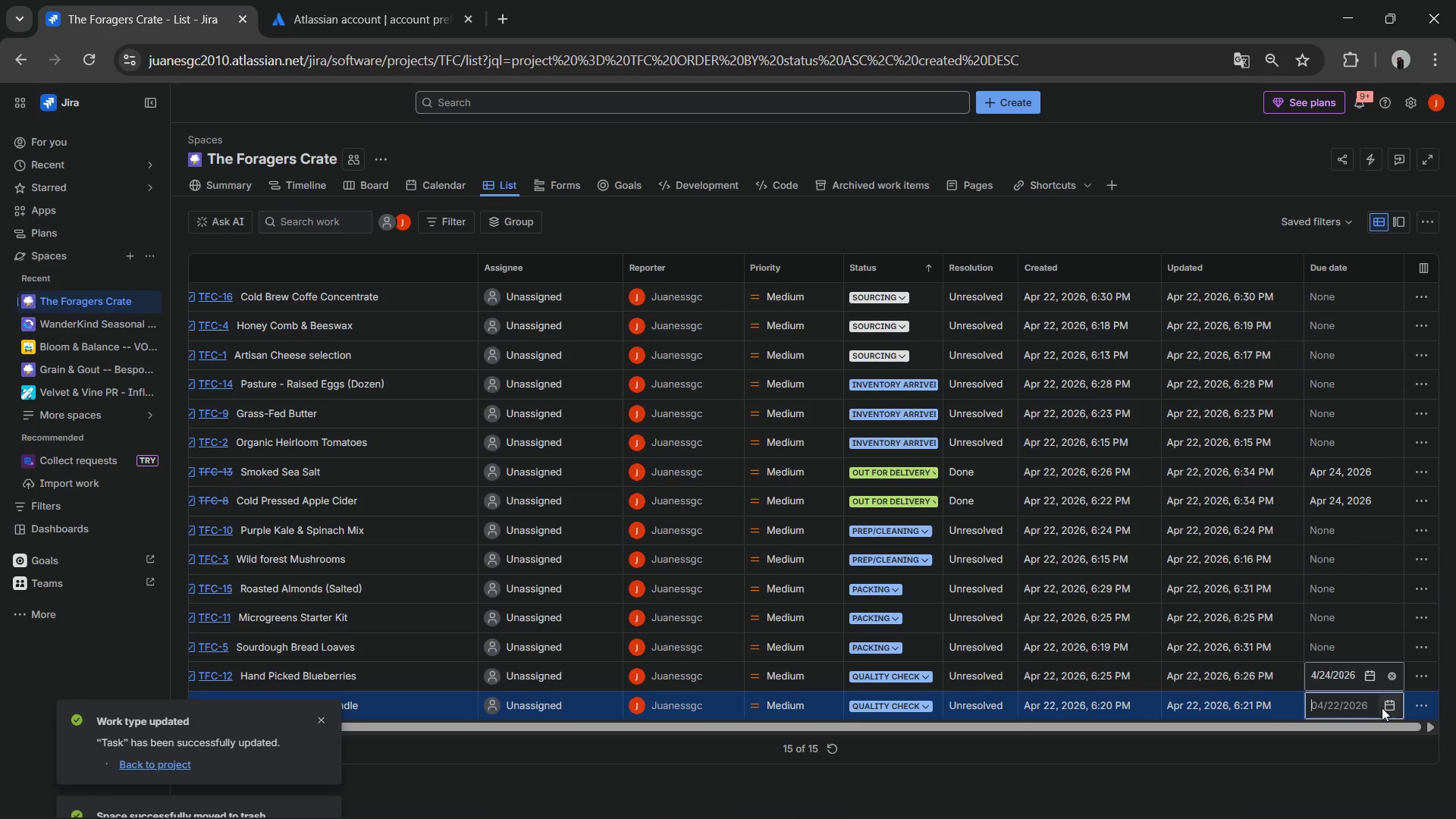 
left_click([1388, 708])
 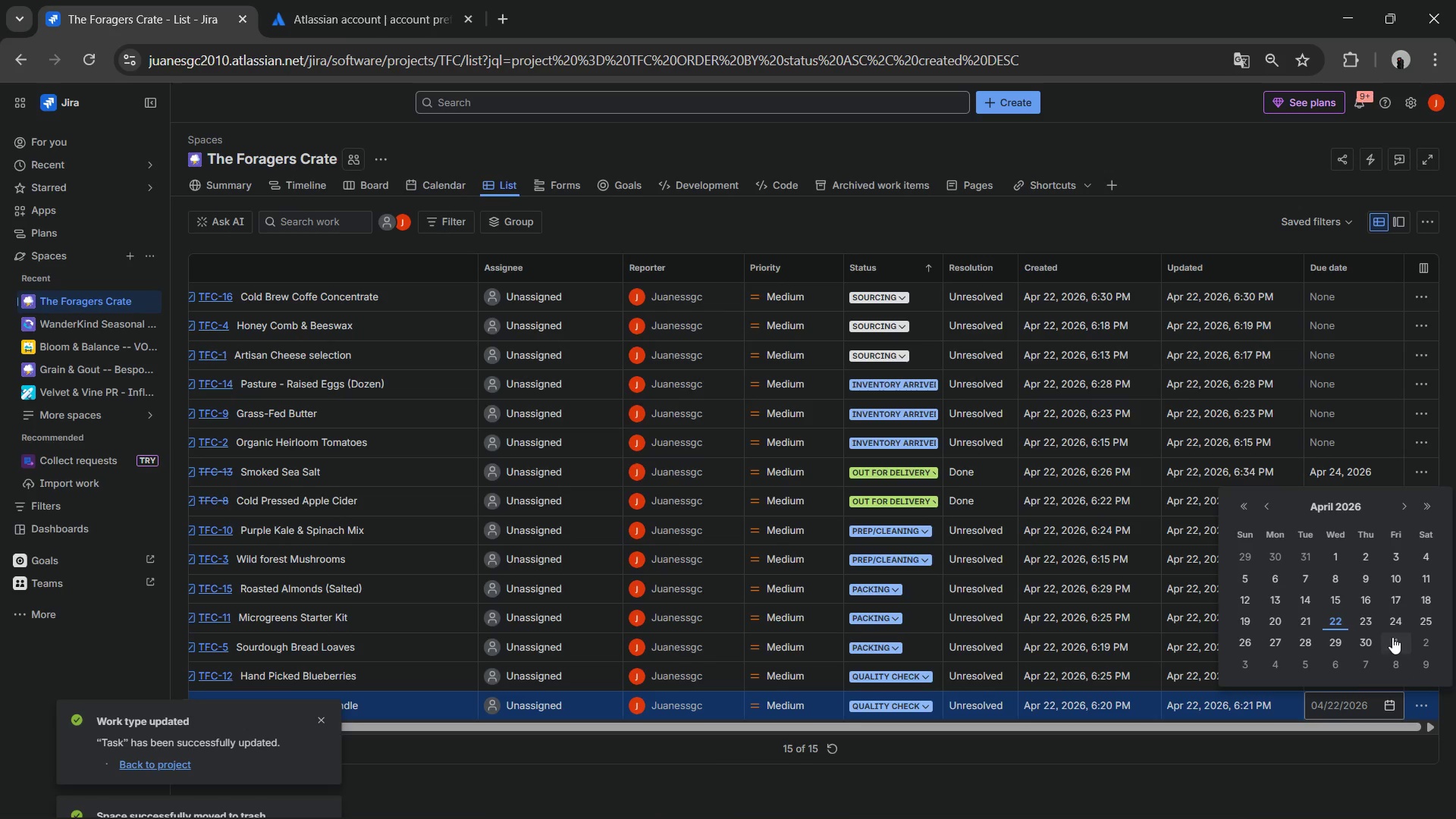 
left_click([1392, 626])
 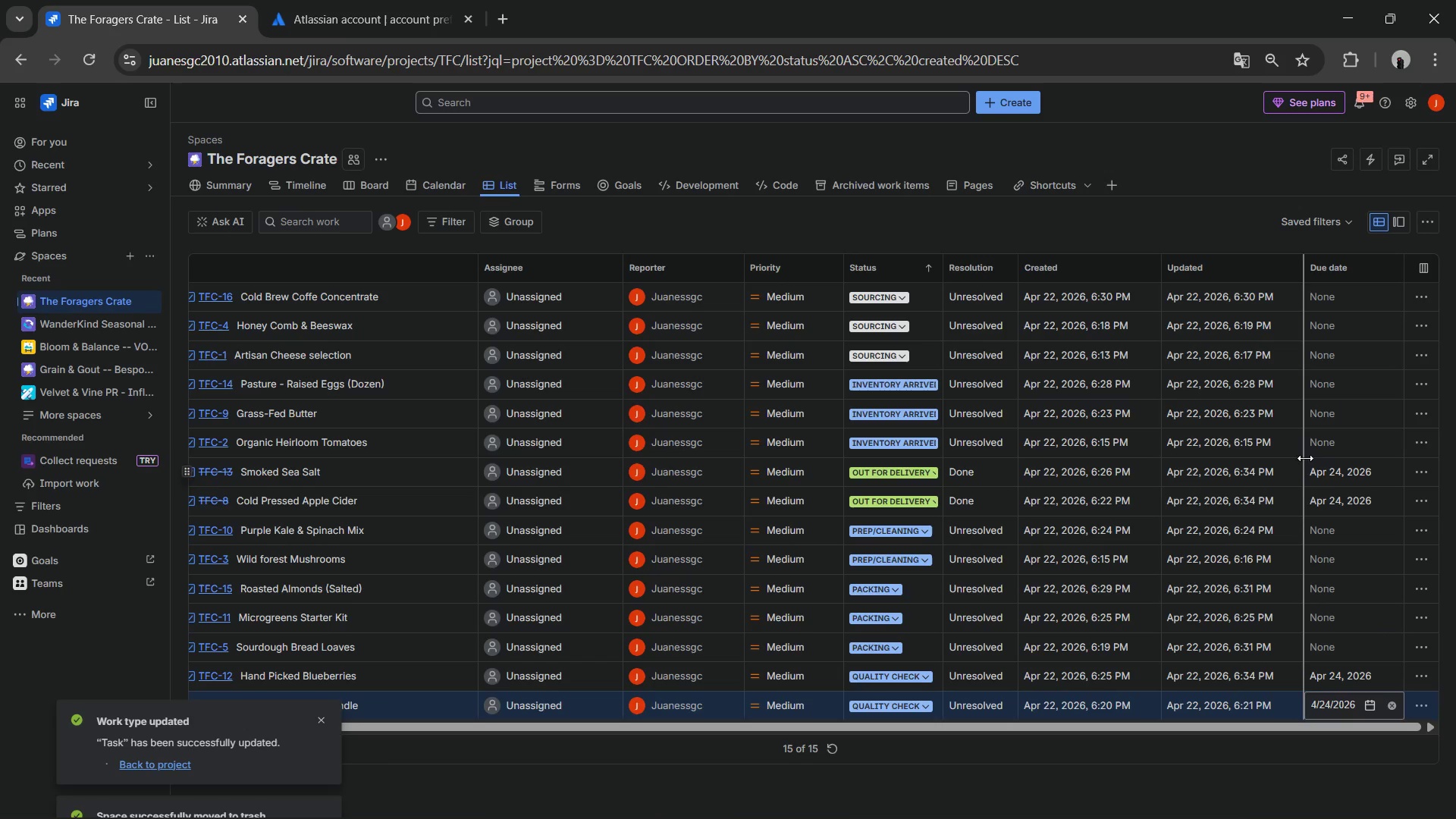 
left_click([1363, 290])
 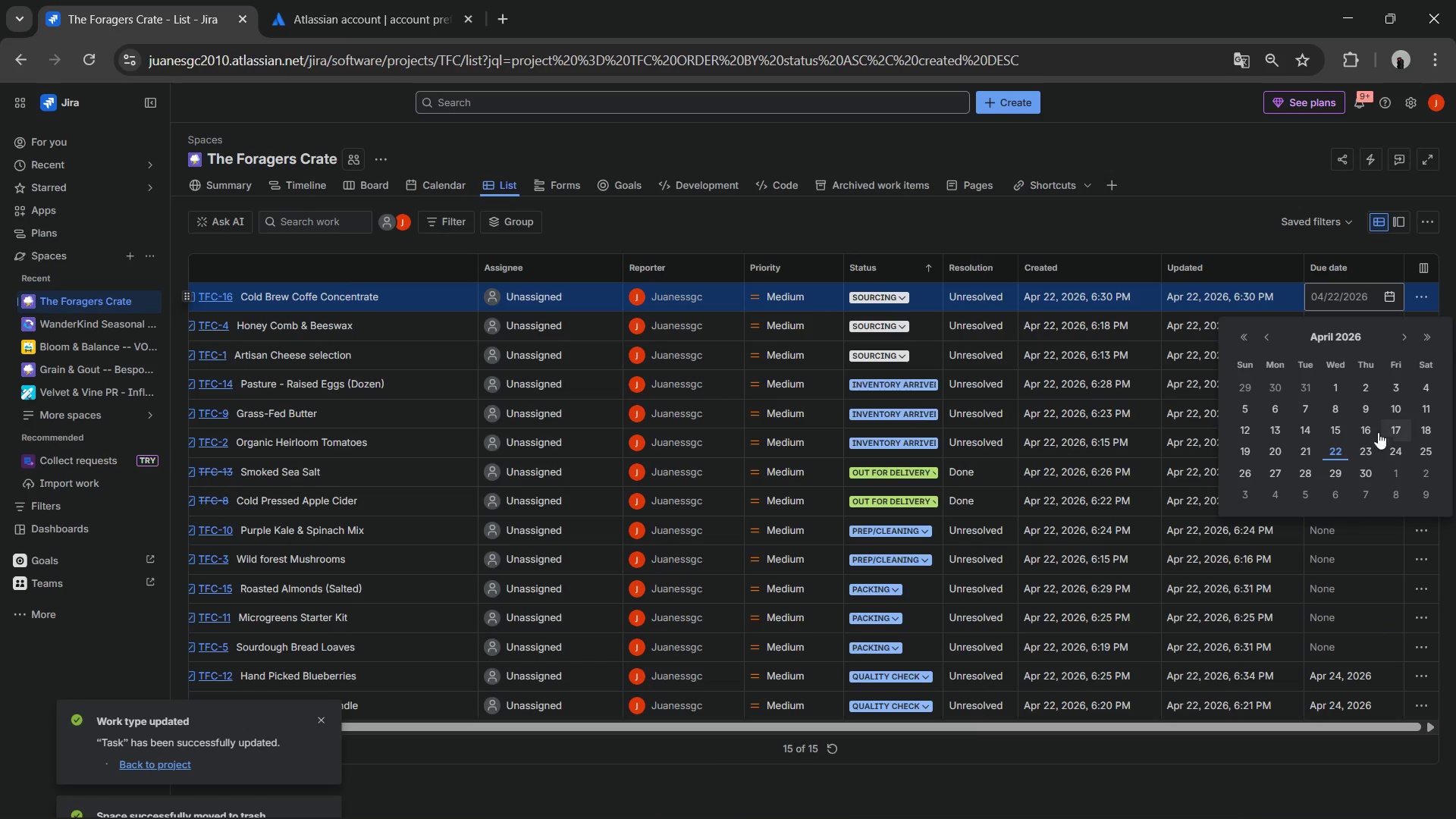 
left_click([1364, 452])
 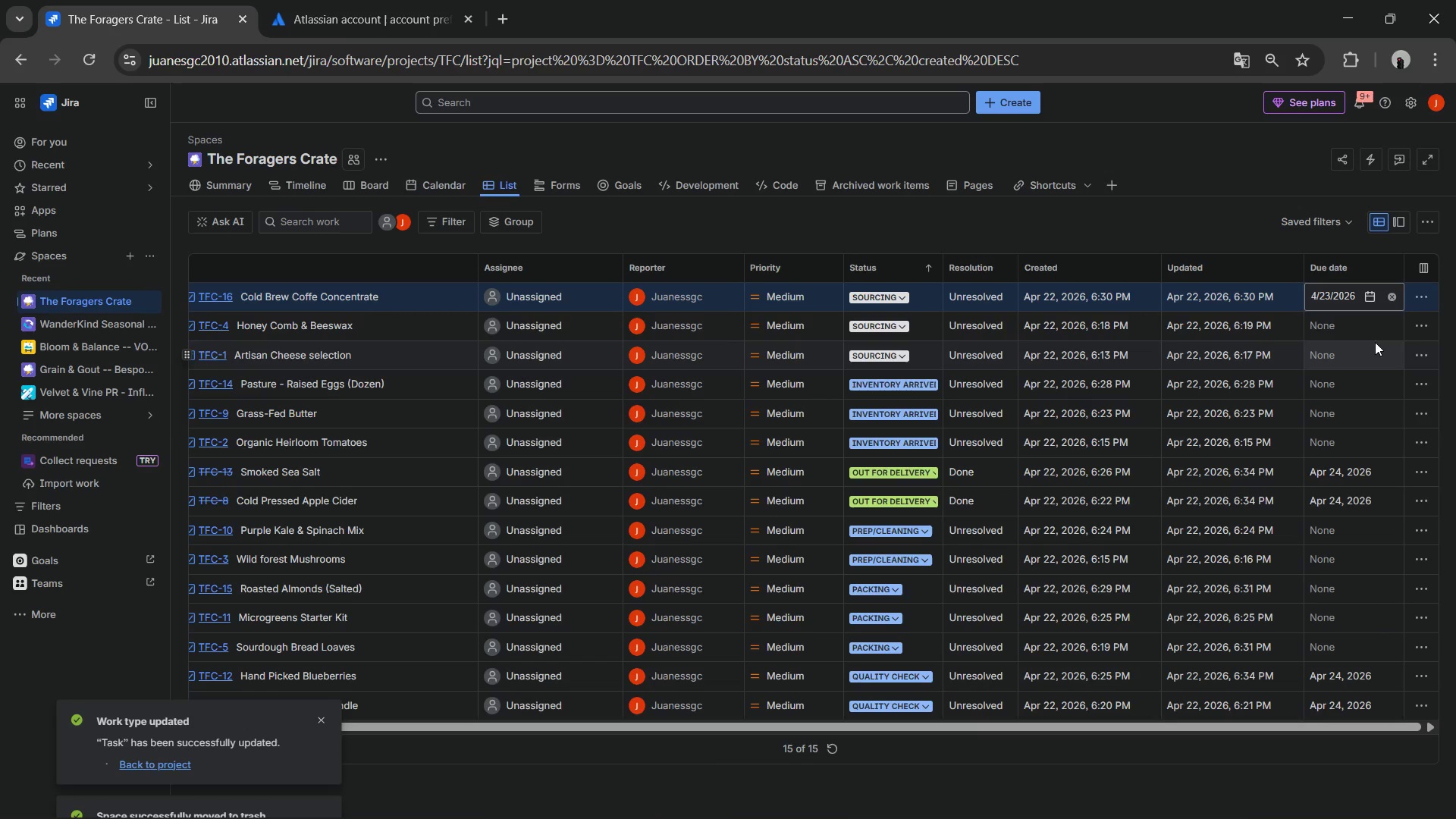 
left_click([1368, 331])
 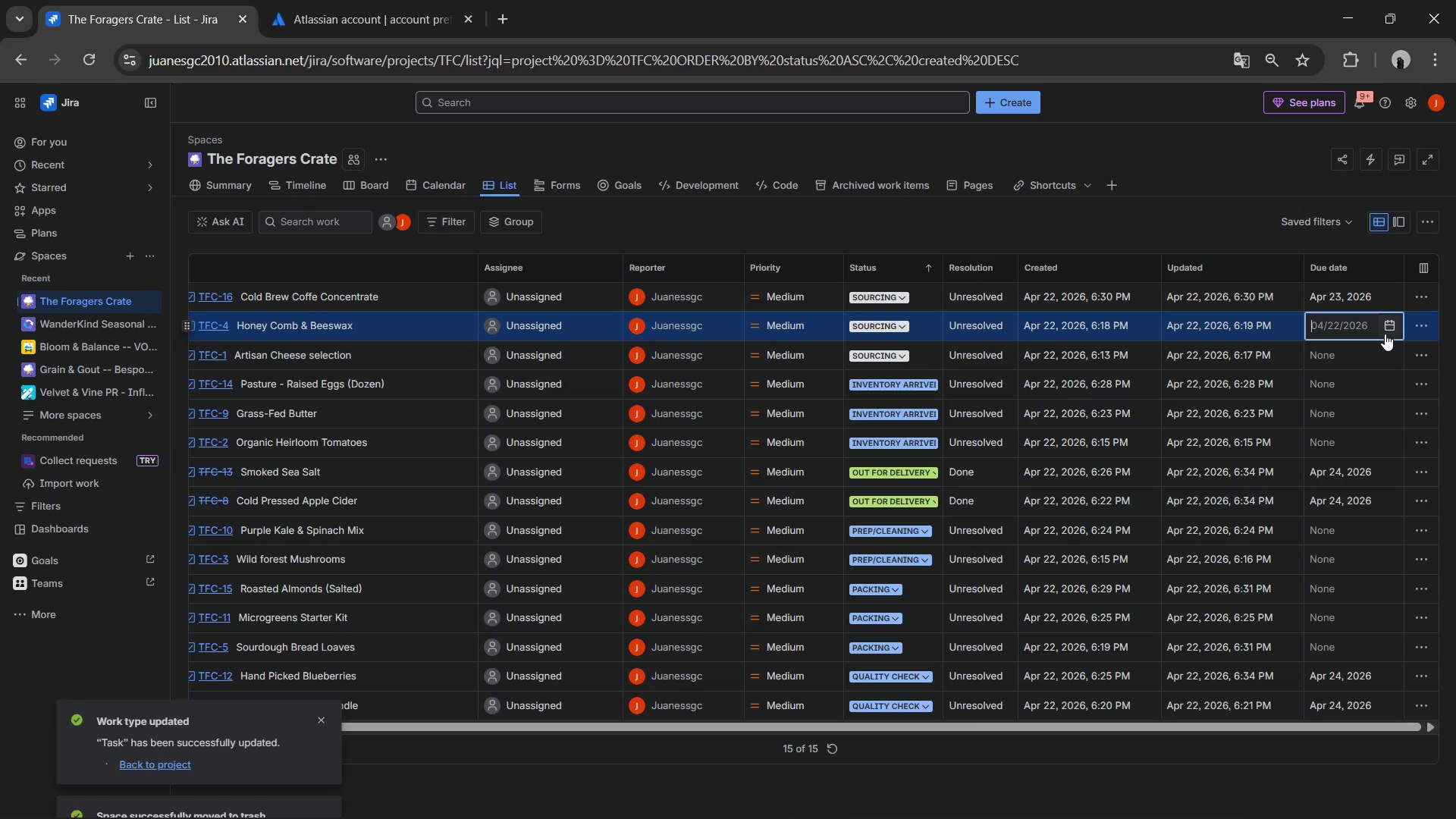 
left_click([1386, 330])
 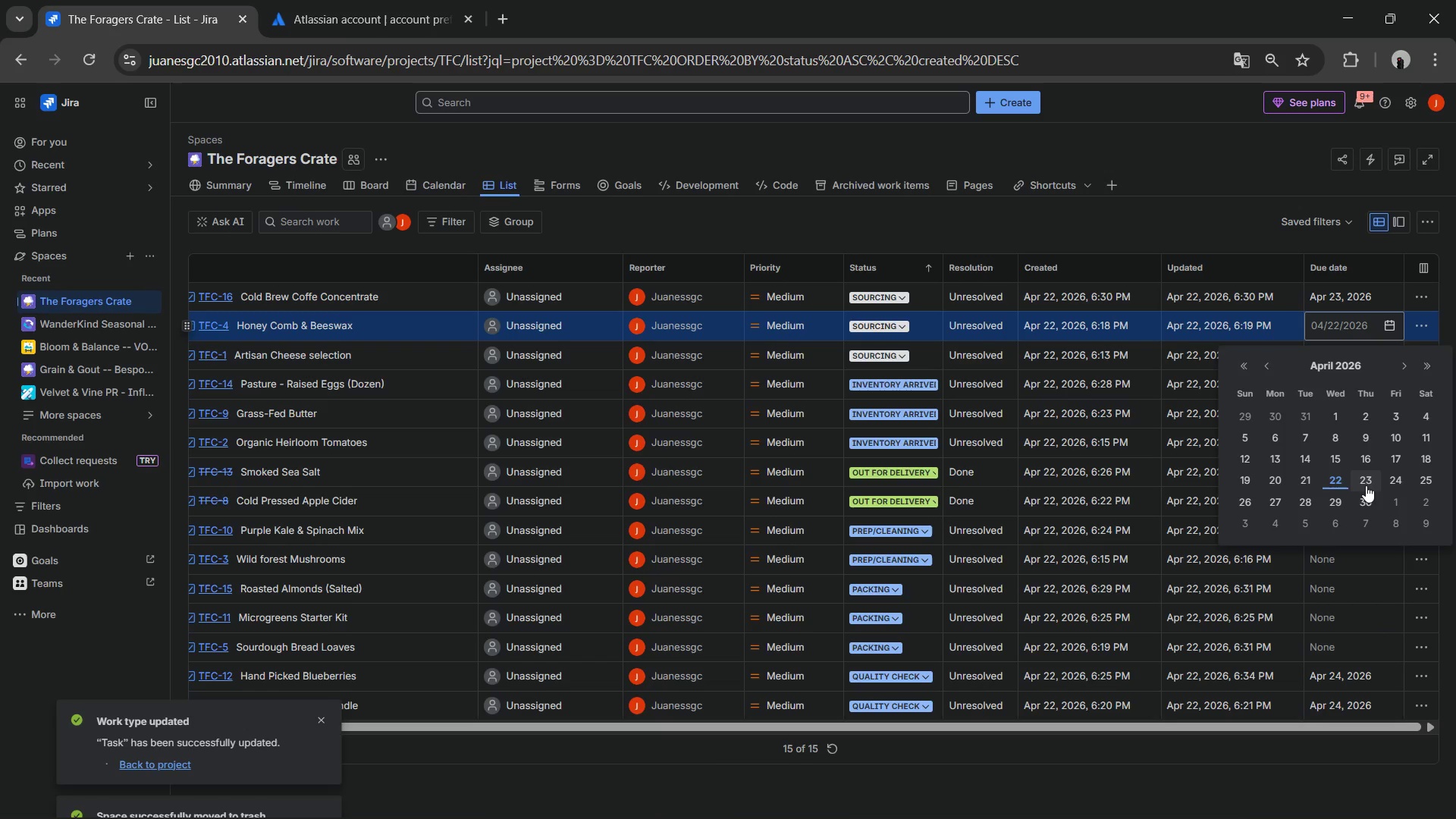 
left_click([1366, 485])
 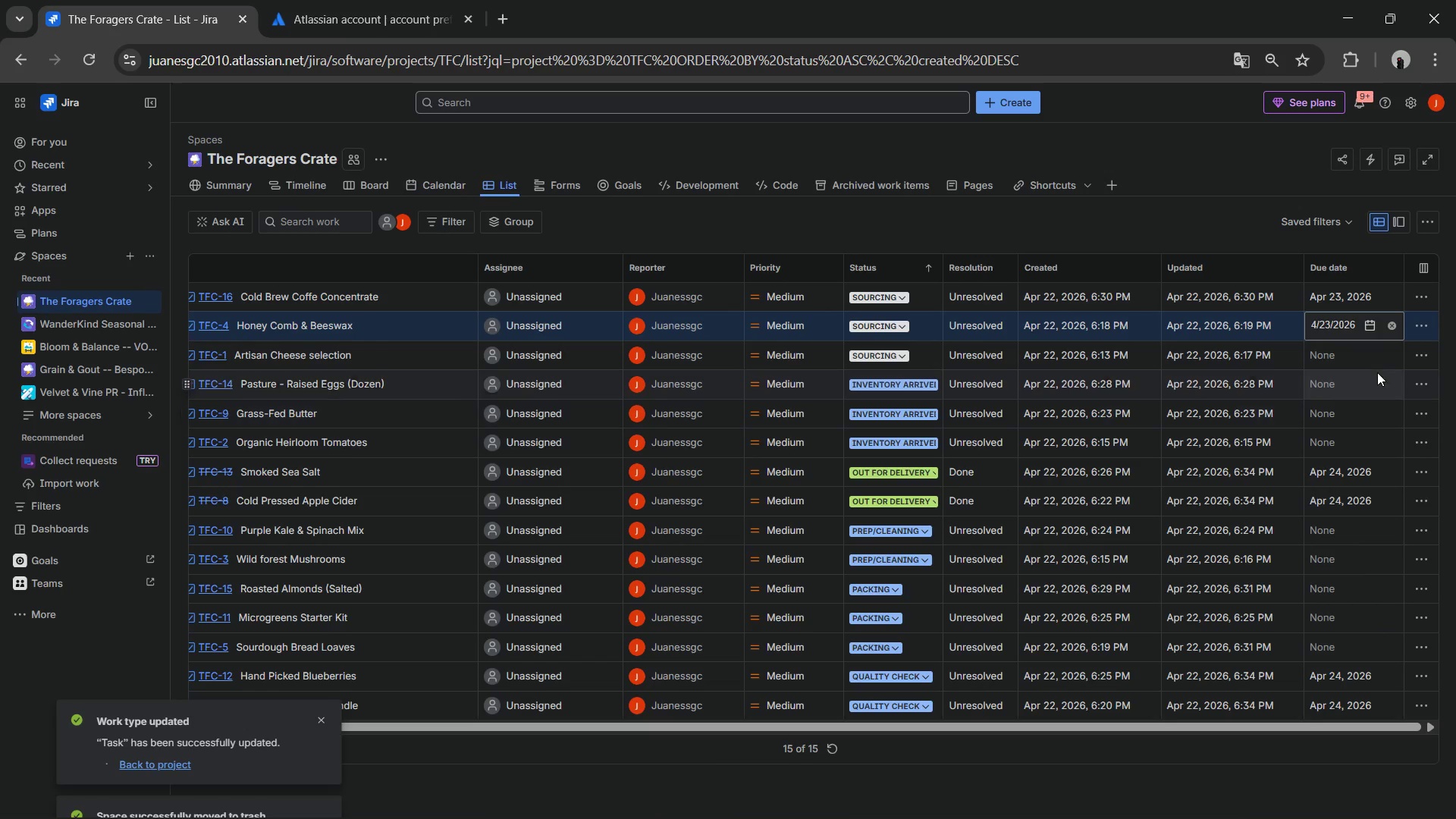 
left_click([1370, 359])
 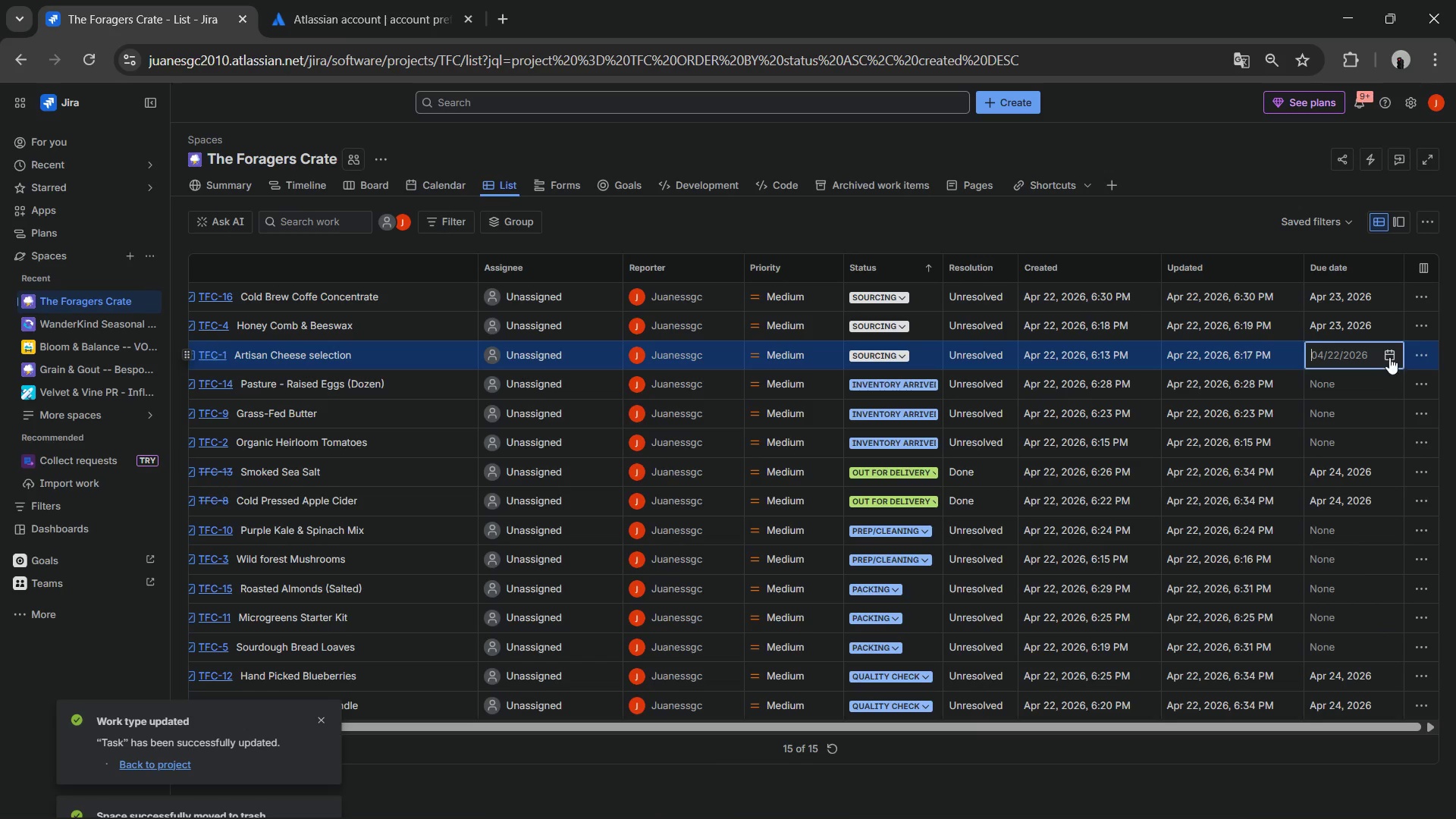 
left_click([1388, 353])
 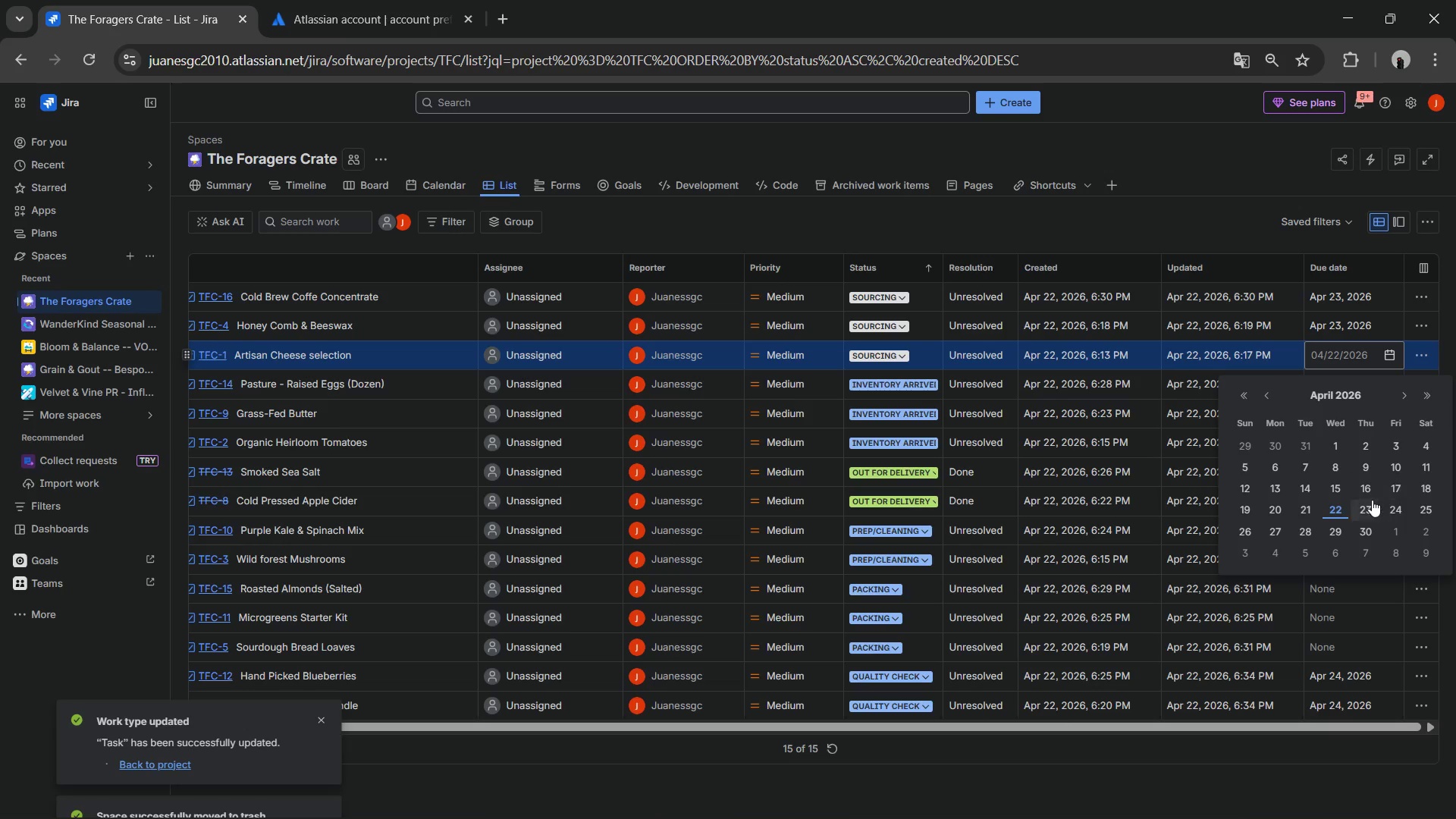 
left_click([1370, 500])
 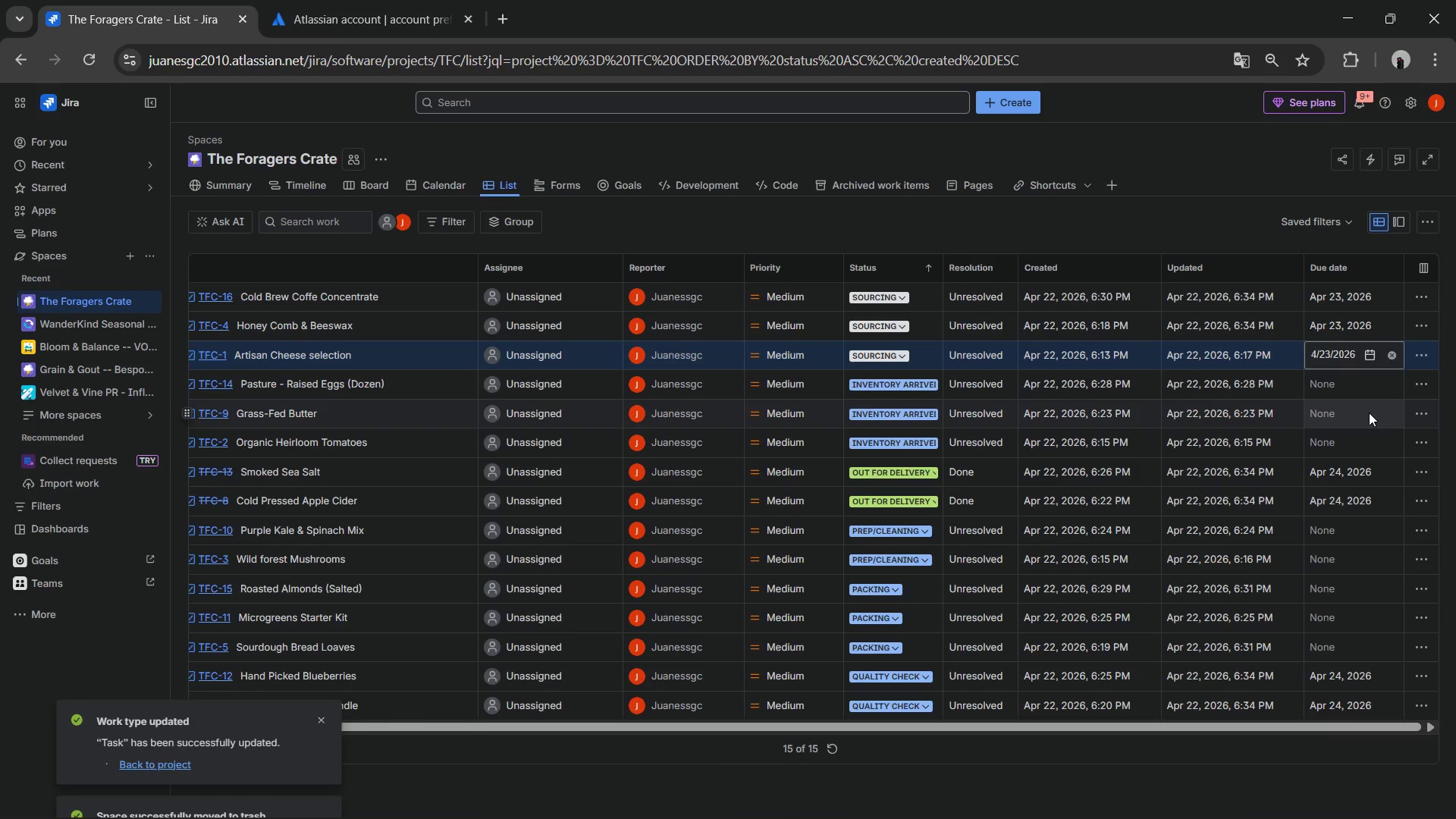 
scroll: coordinate [1161, 416], scroll_direction: down, amount: 6.0
 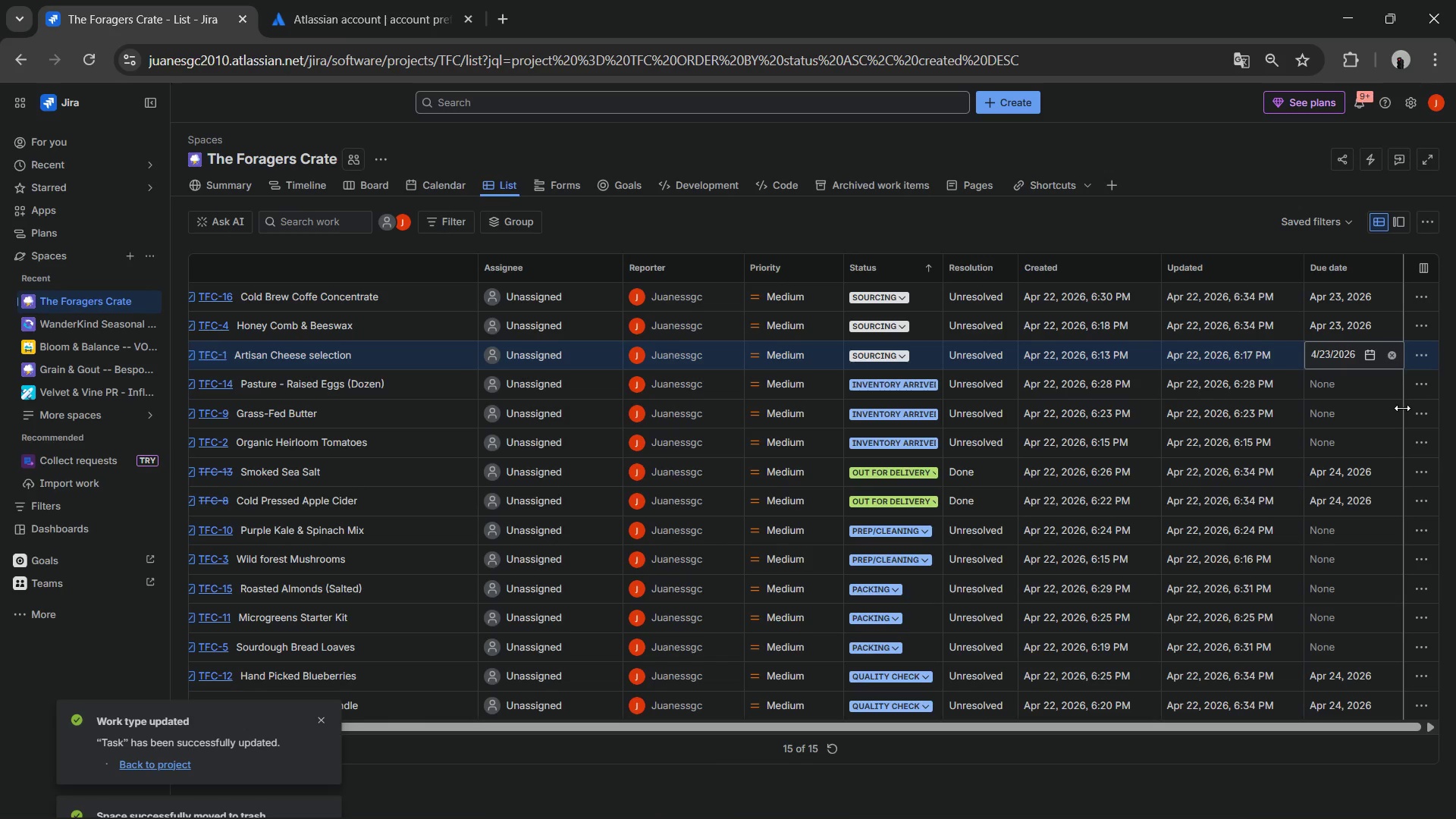 
left_click([1381, 385])
 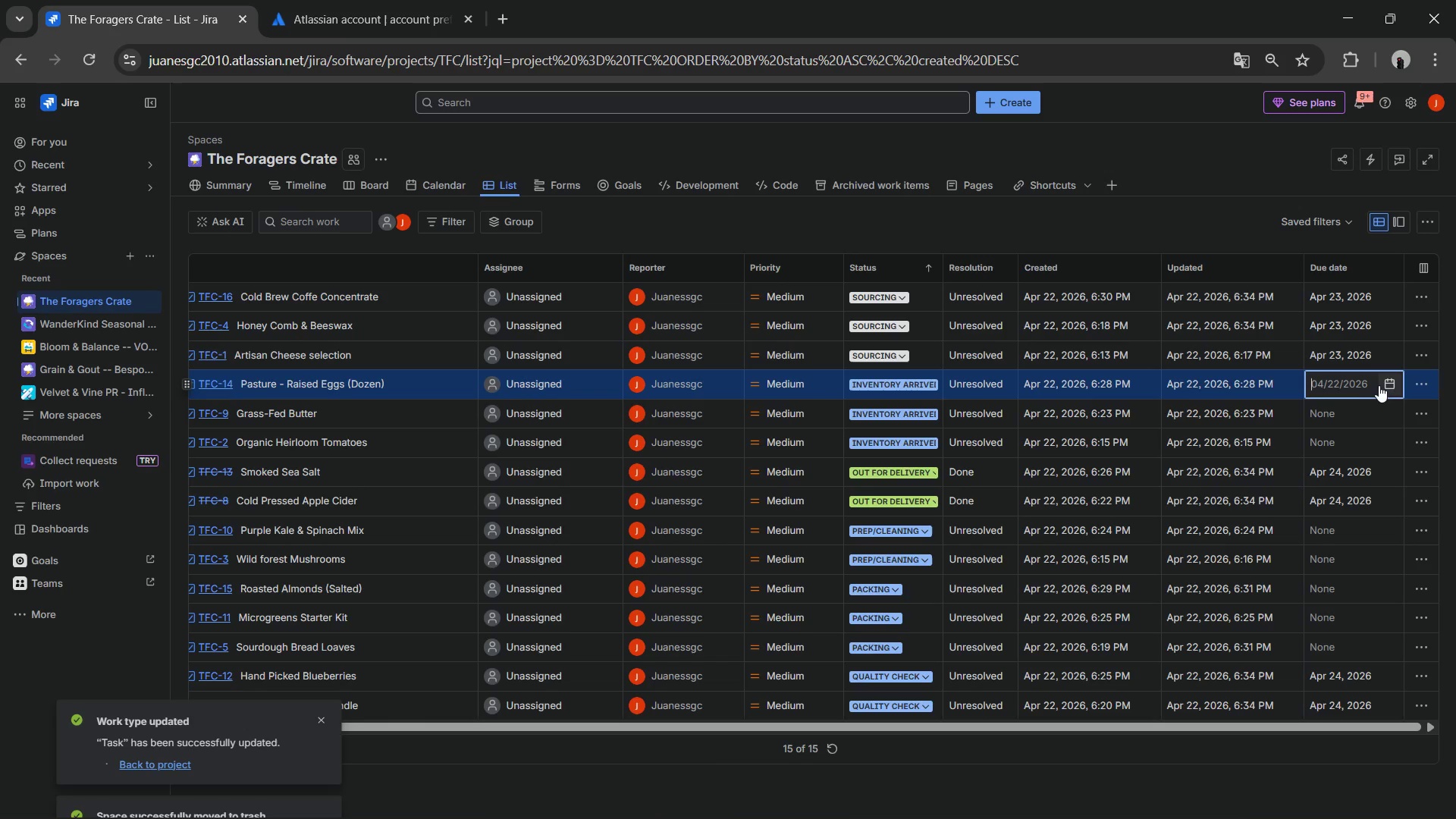 
left_click([1382, 385])
 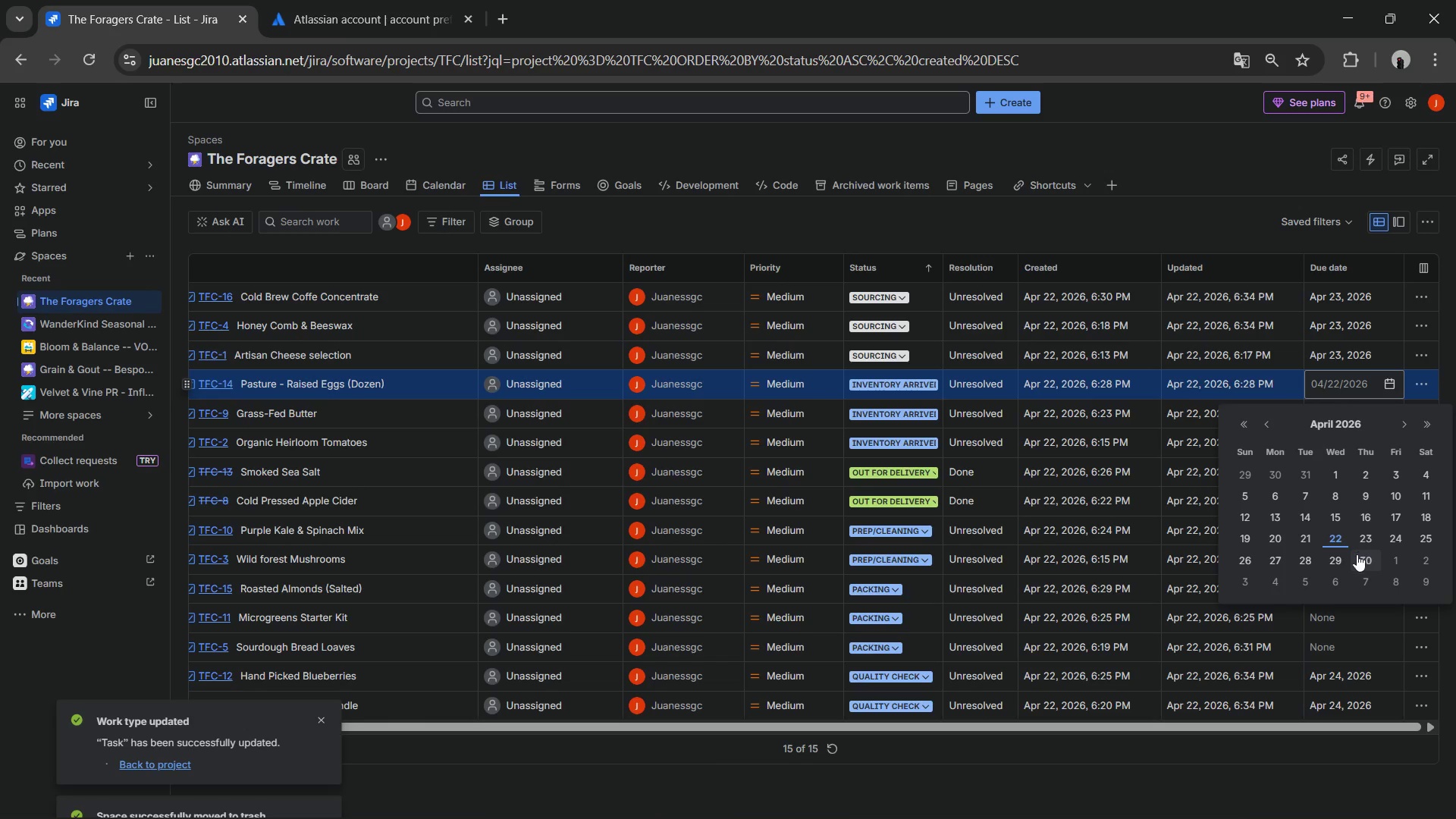 
left_click([1340, 559])
 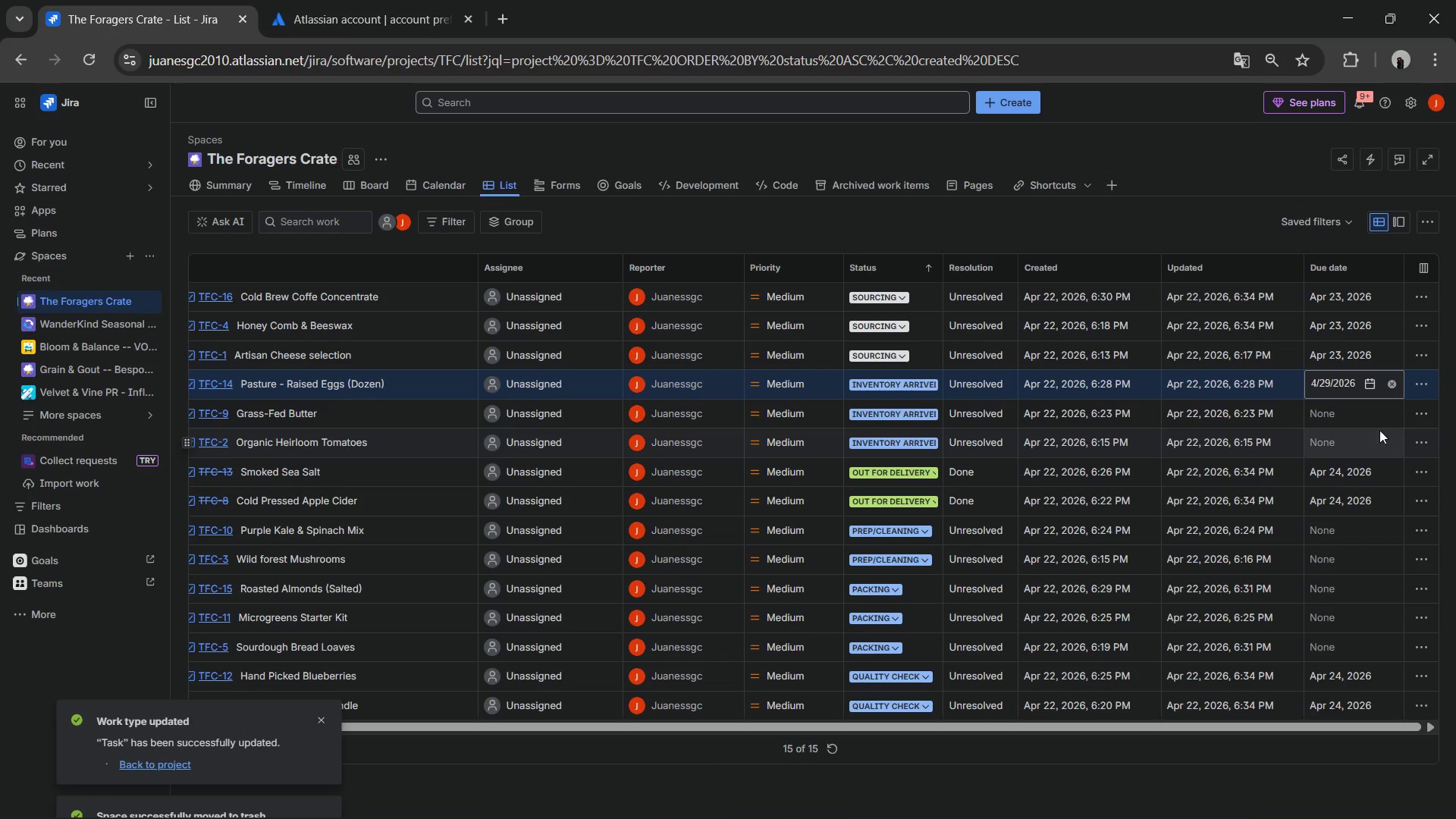 
left_click([1381, 407])
 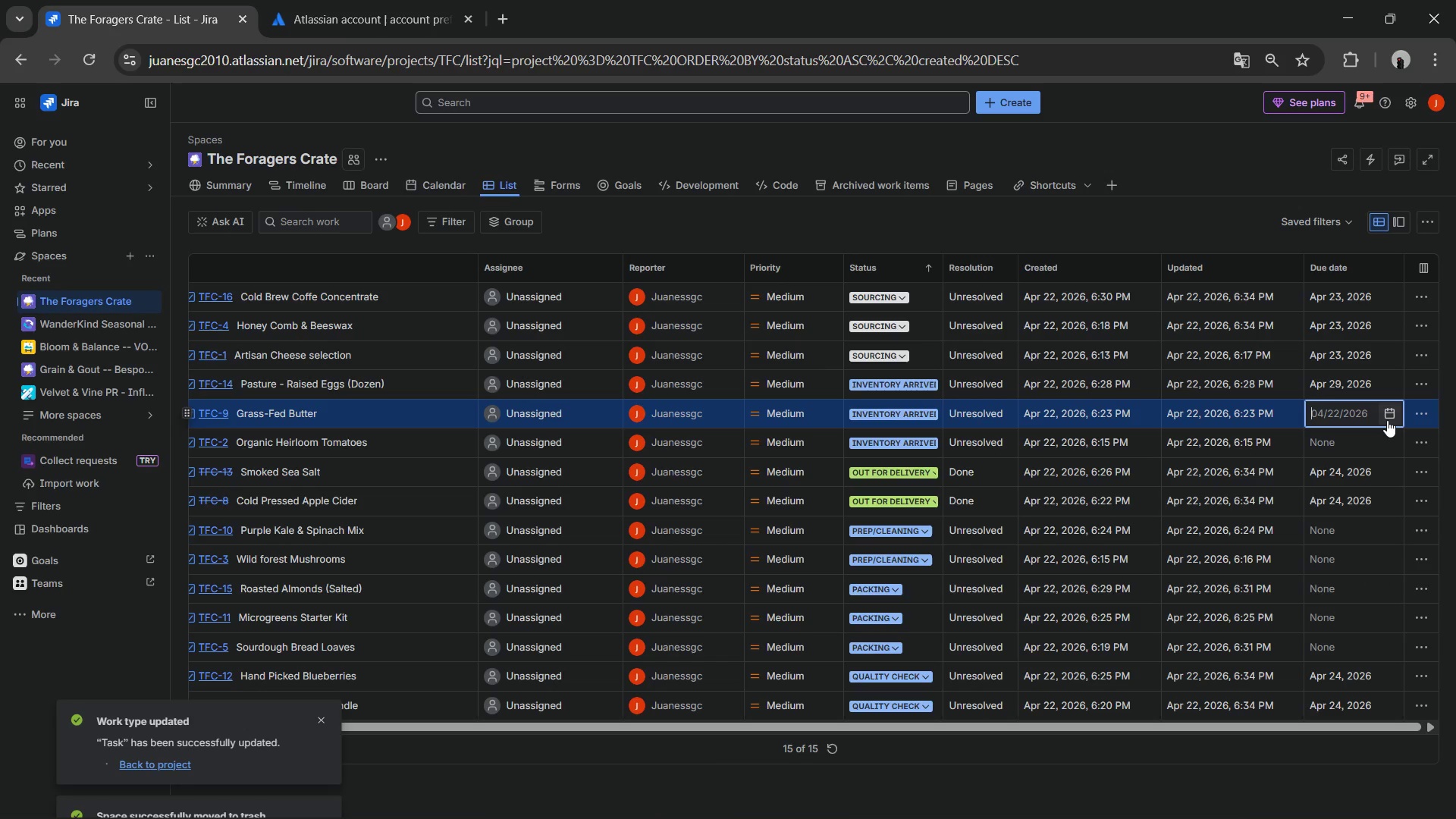 
left_click([1387, 420])
 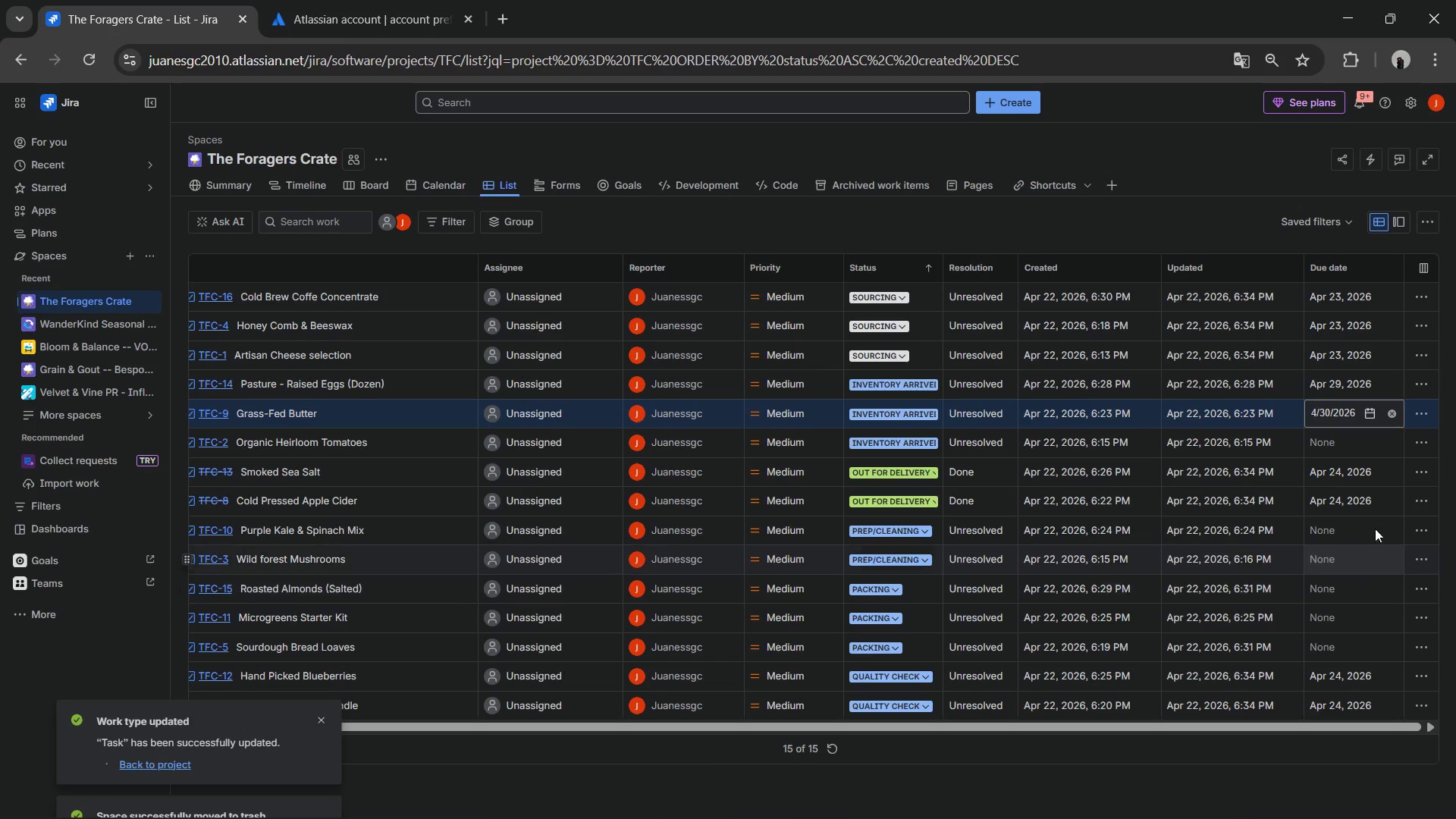 
left_click([1373, 444])
 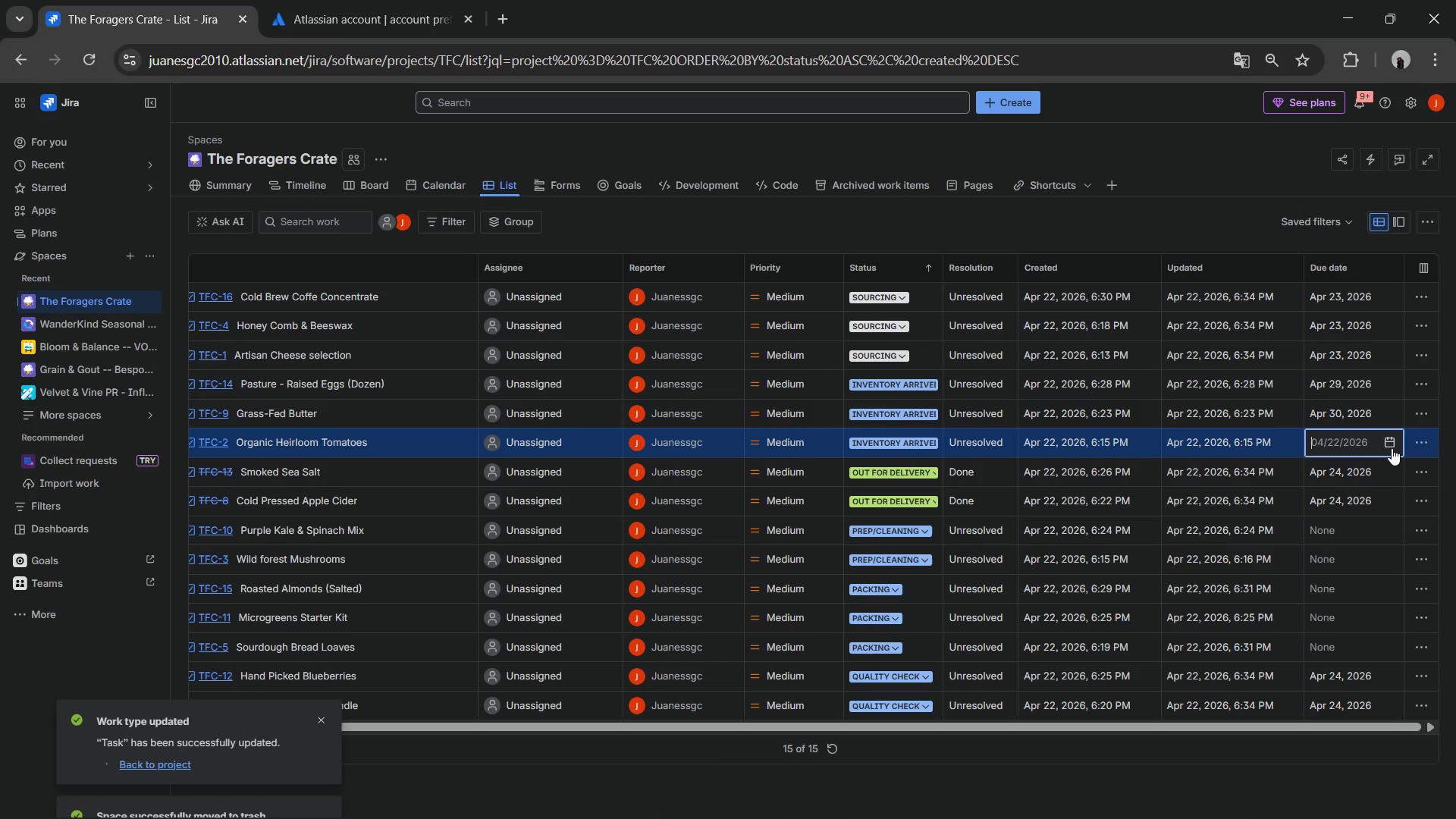 
left_click([1392, 448])
 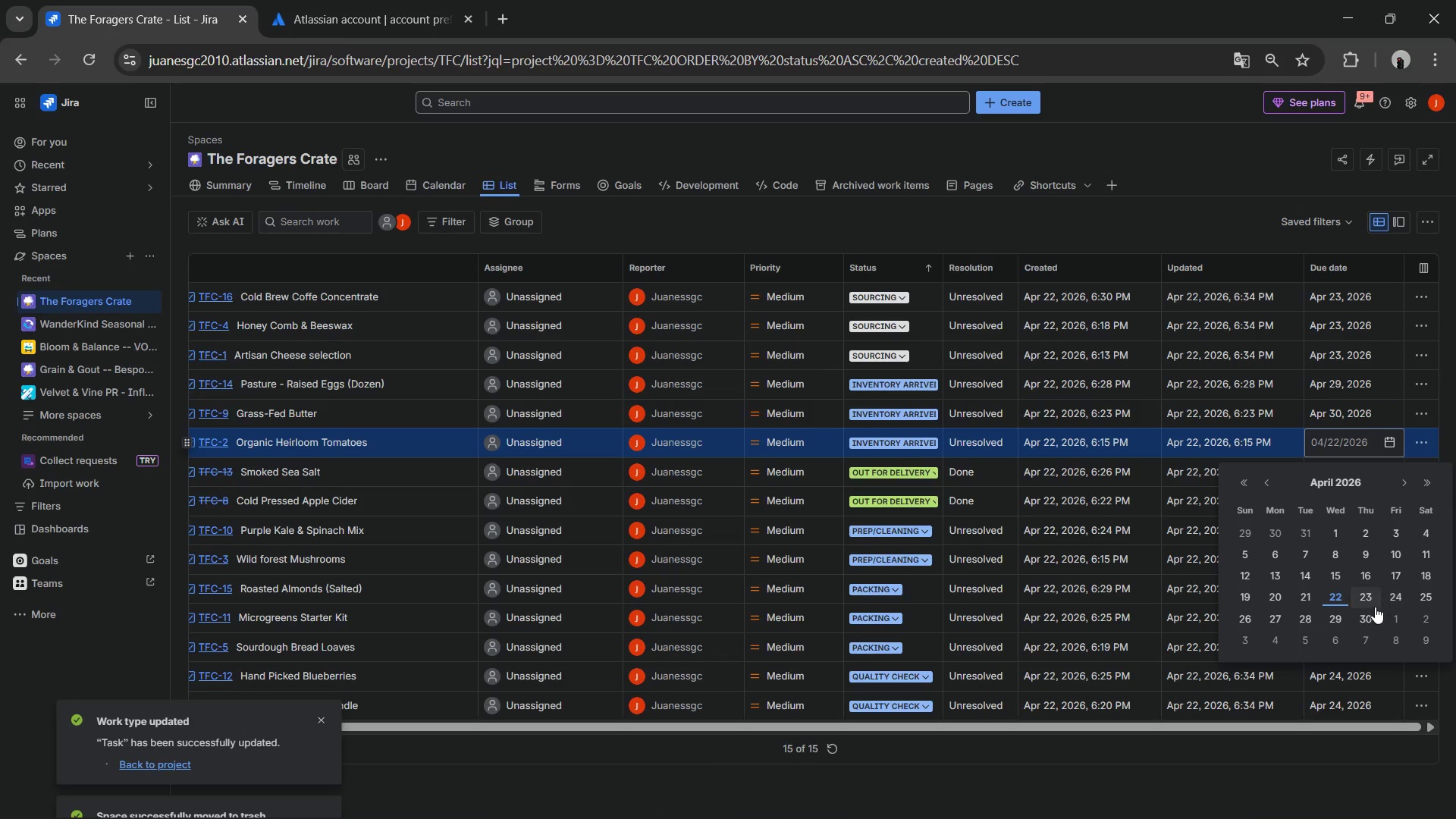 
left_click([1370, 609])
 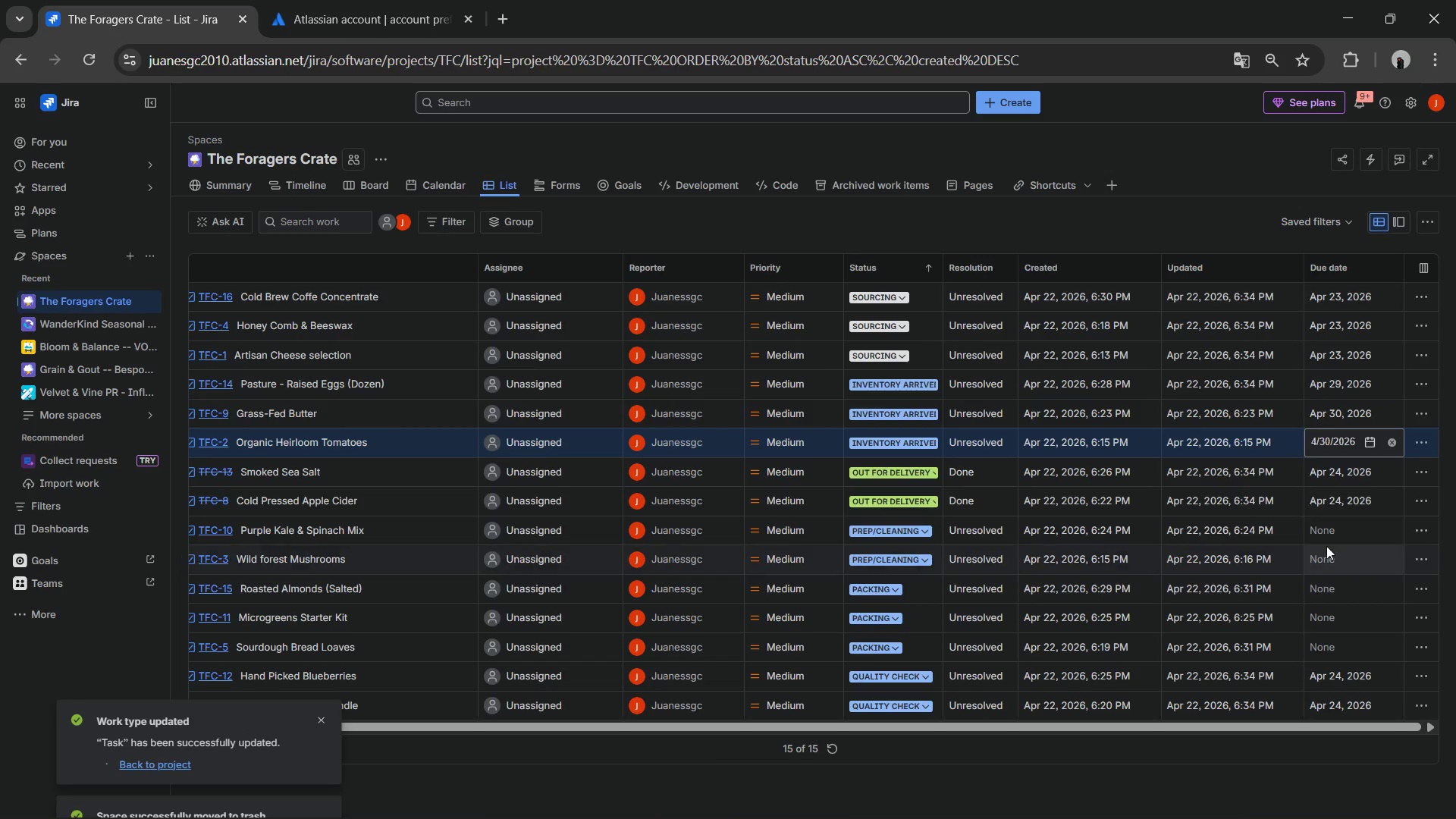 
left_click([1367, 533])
 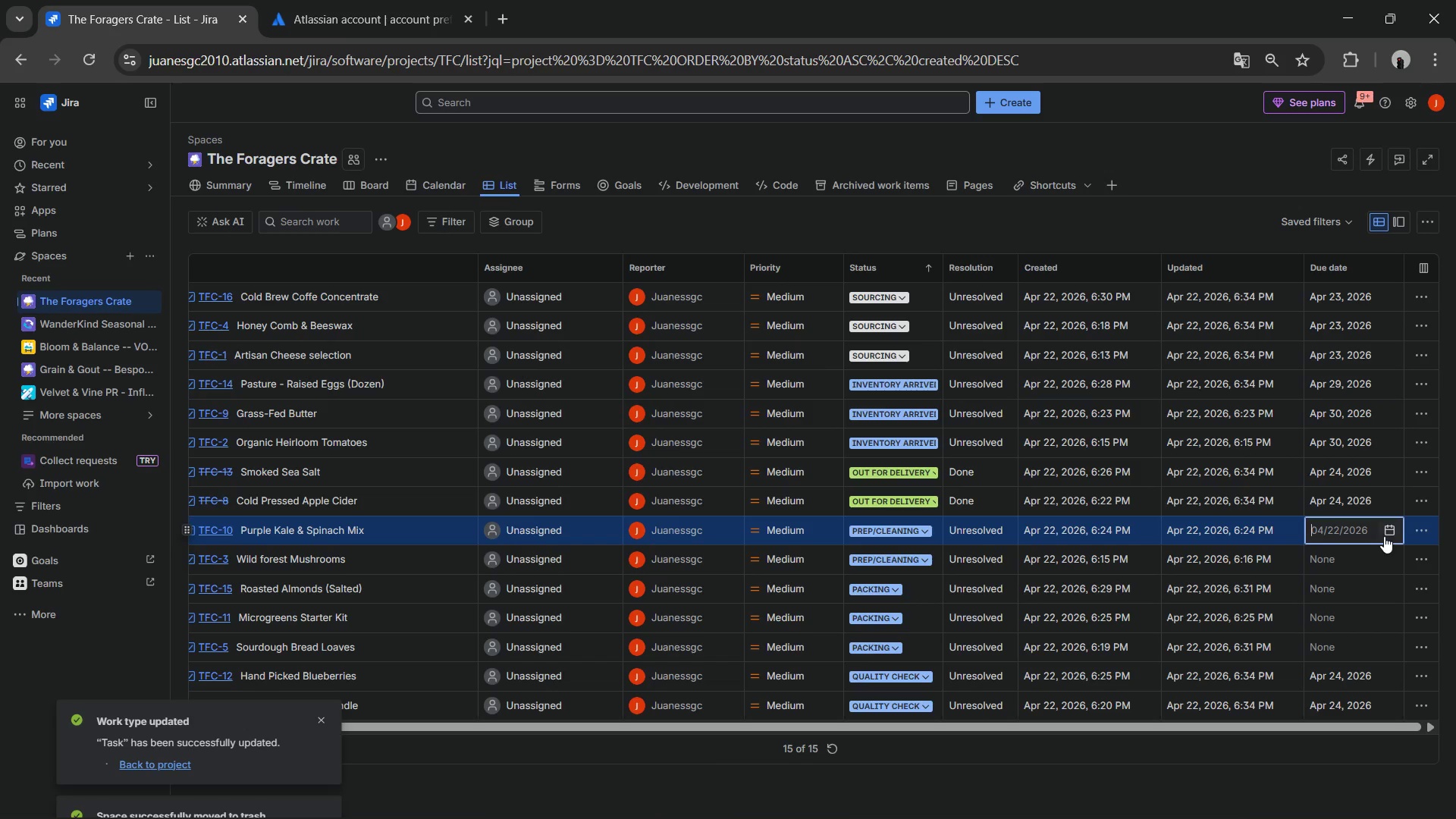 
left_click([1384, 535])
 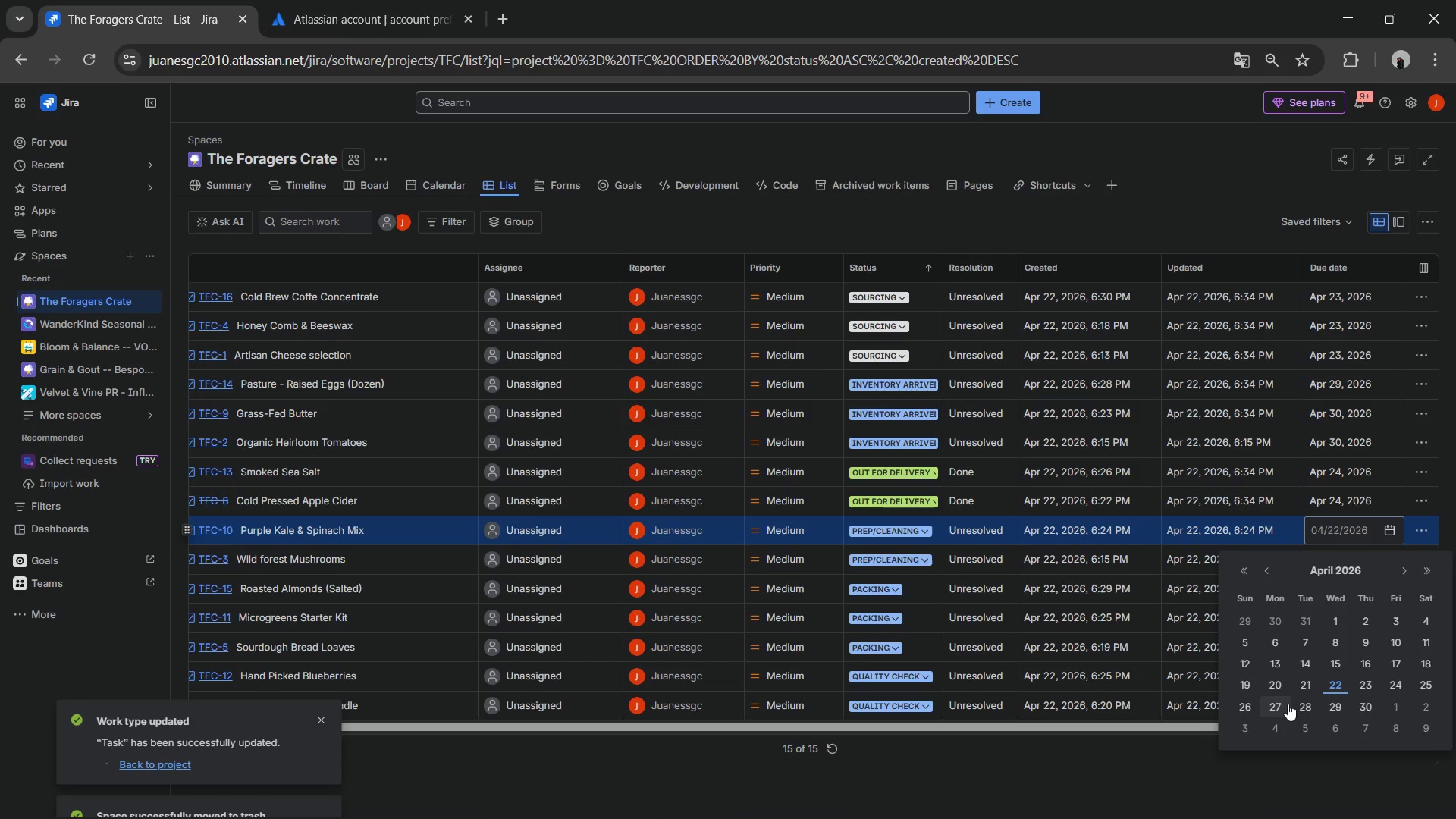 
left_click([1288, 704])
 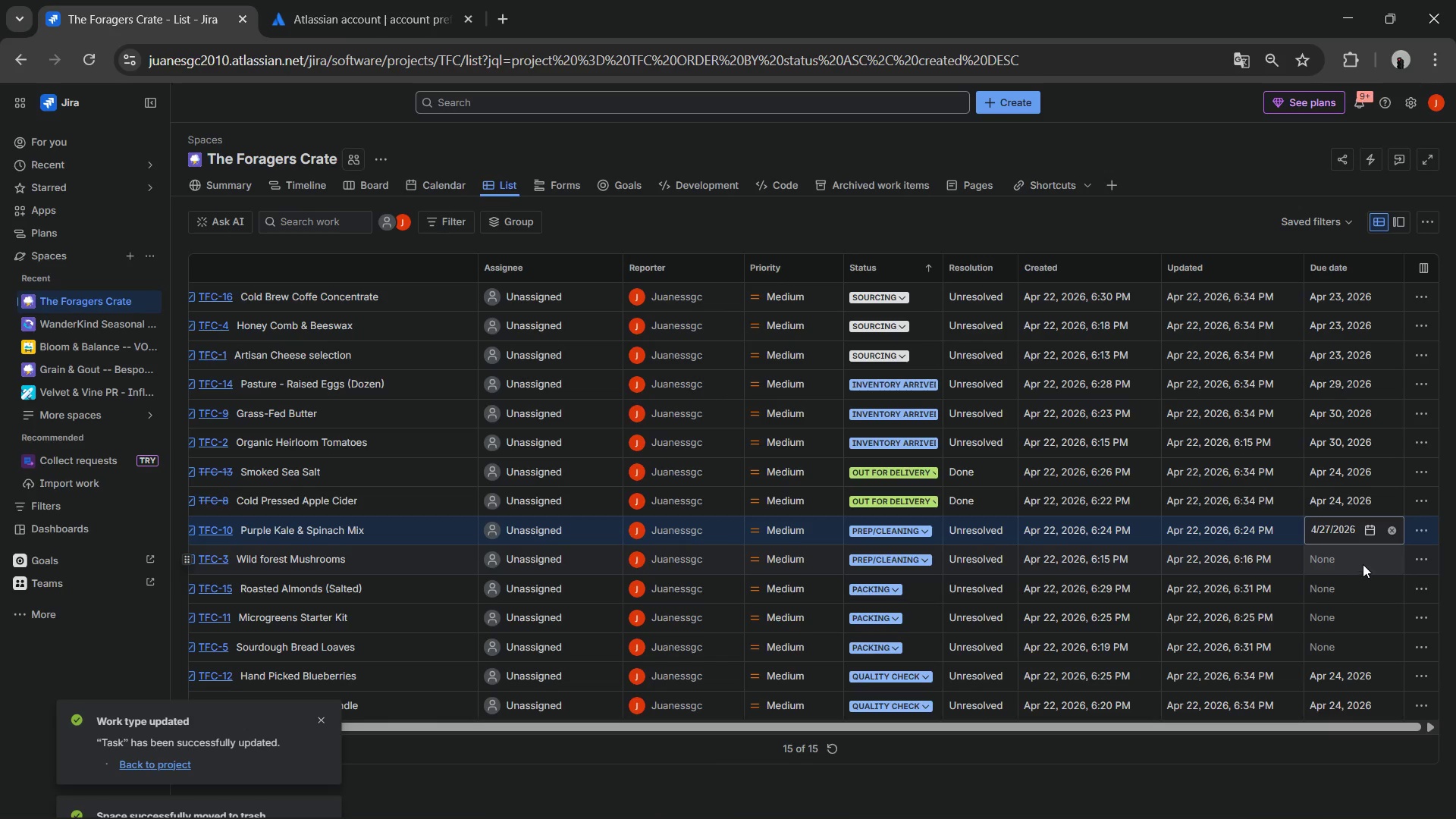 
left_click([1373, 549])
 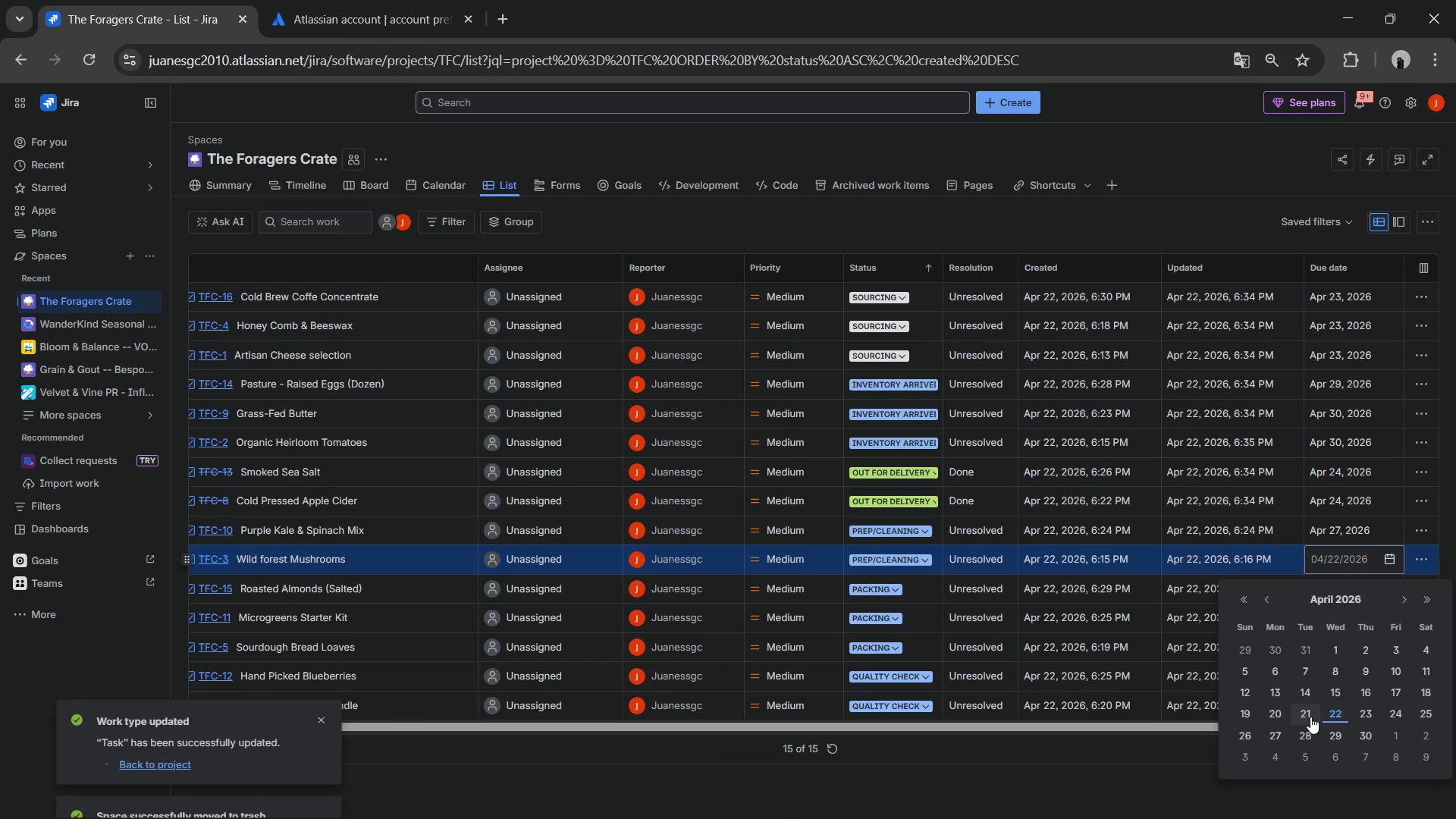 
left_click([1304, 734])
 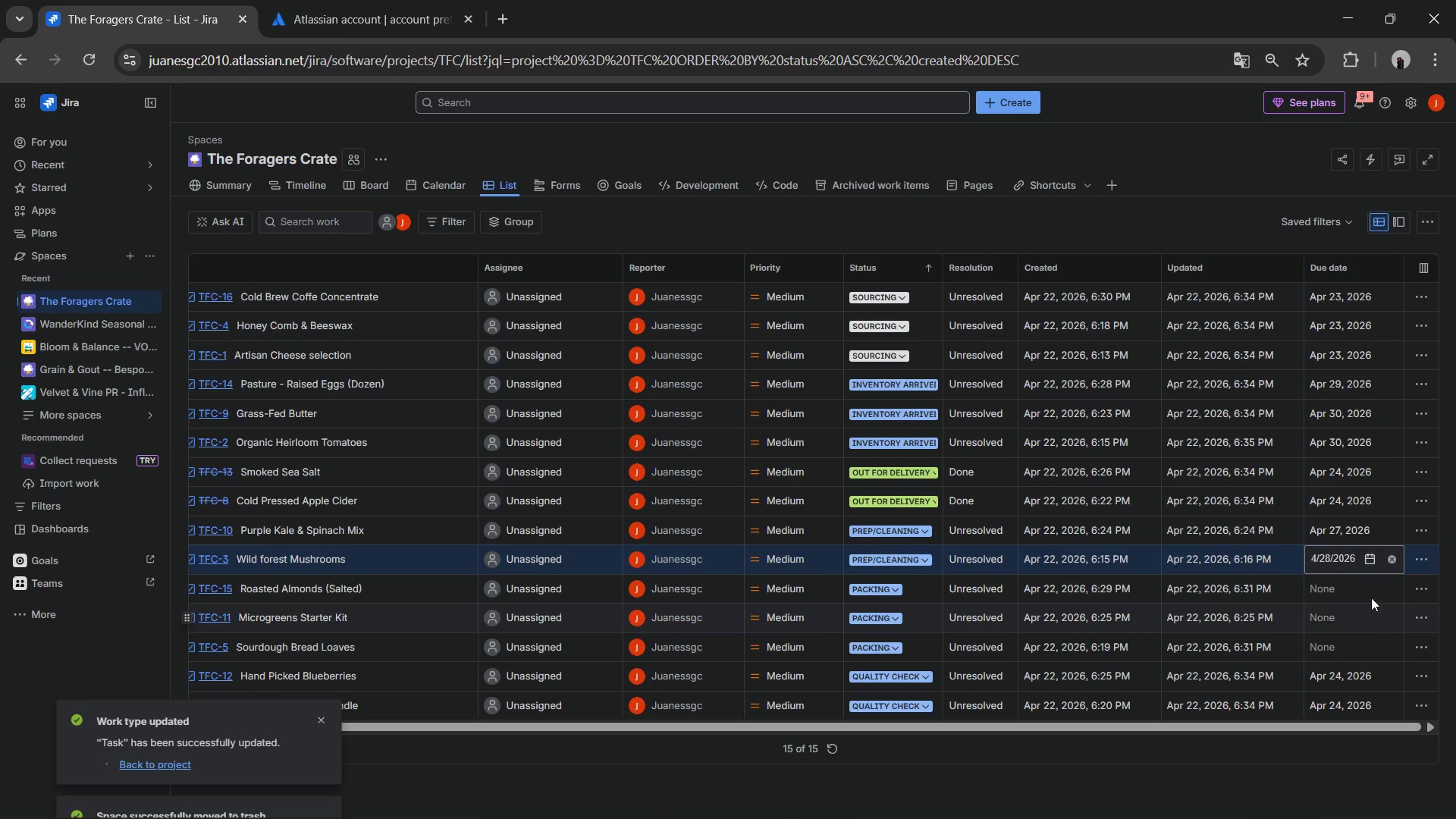 
left_click([1374, 590])
 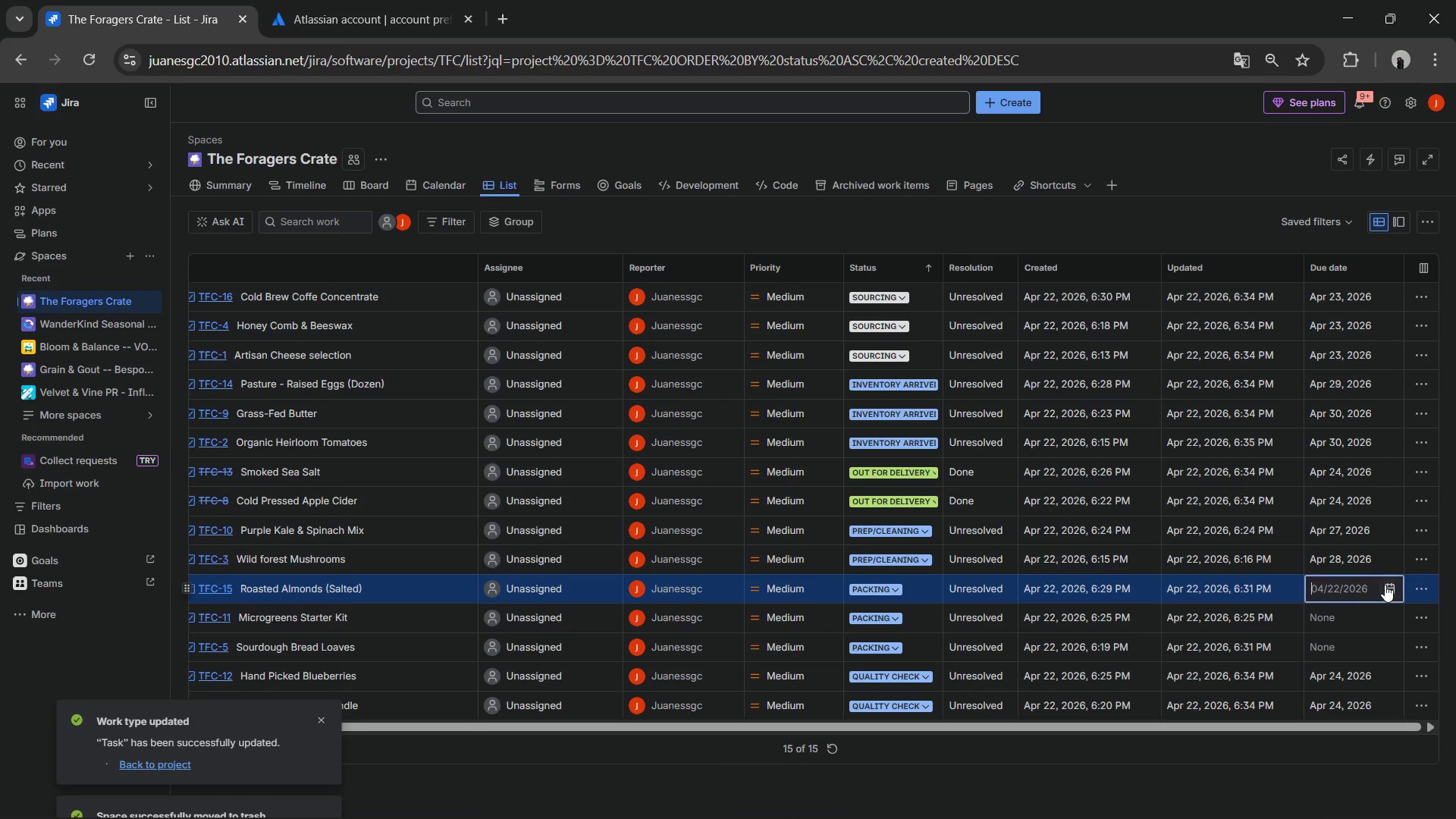 
left_click([1386, 584])
 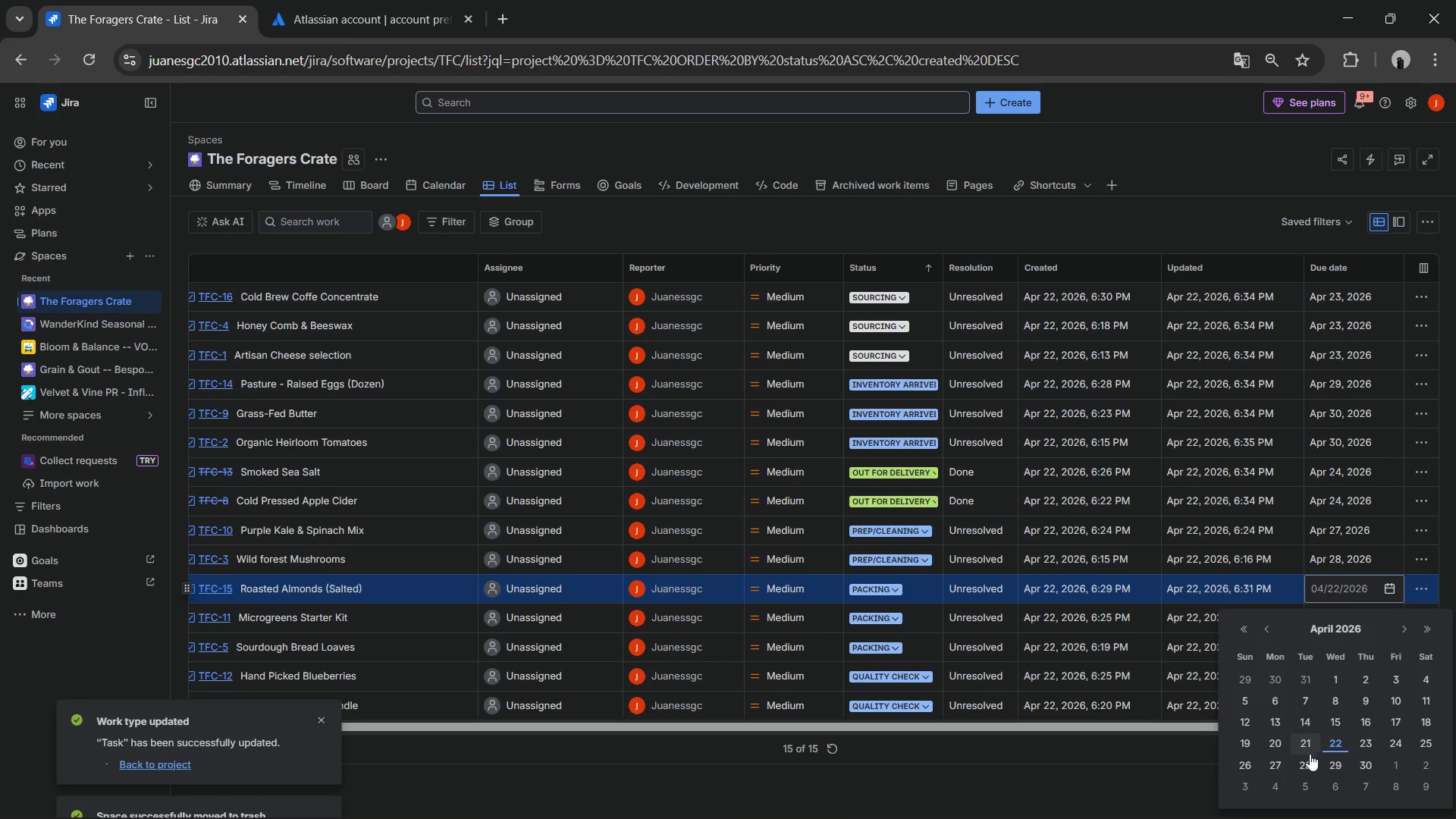 
left_click([1275, 770])
 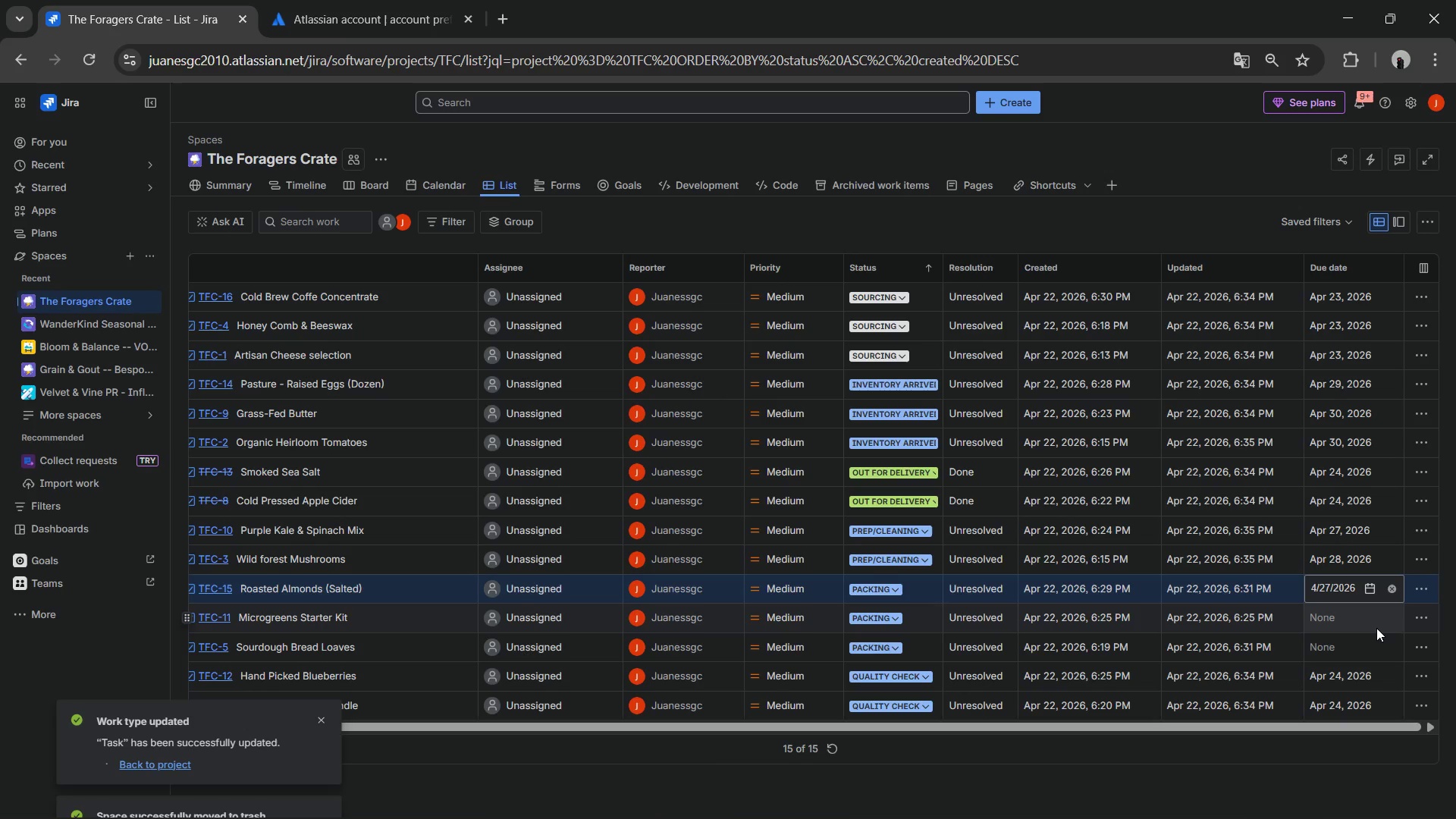 
left_click([1374, 625])